 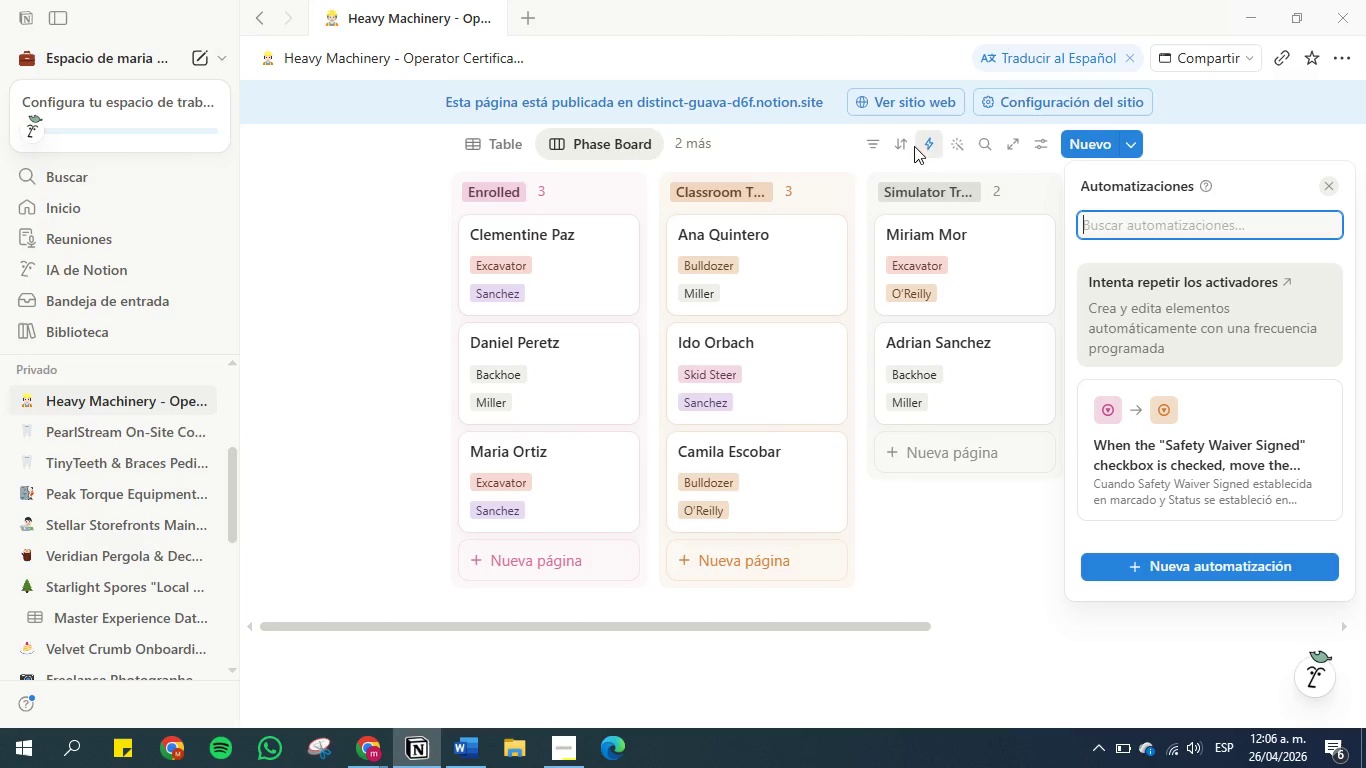 
left_click([1329, 182])
 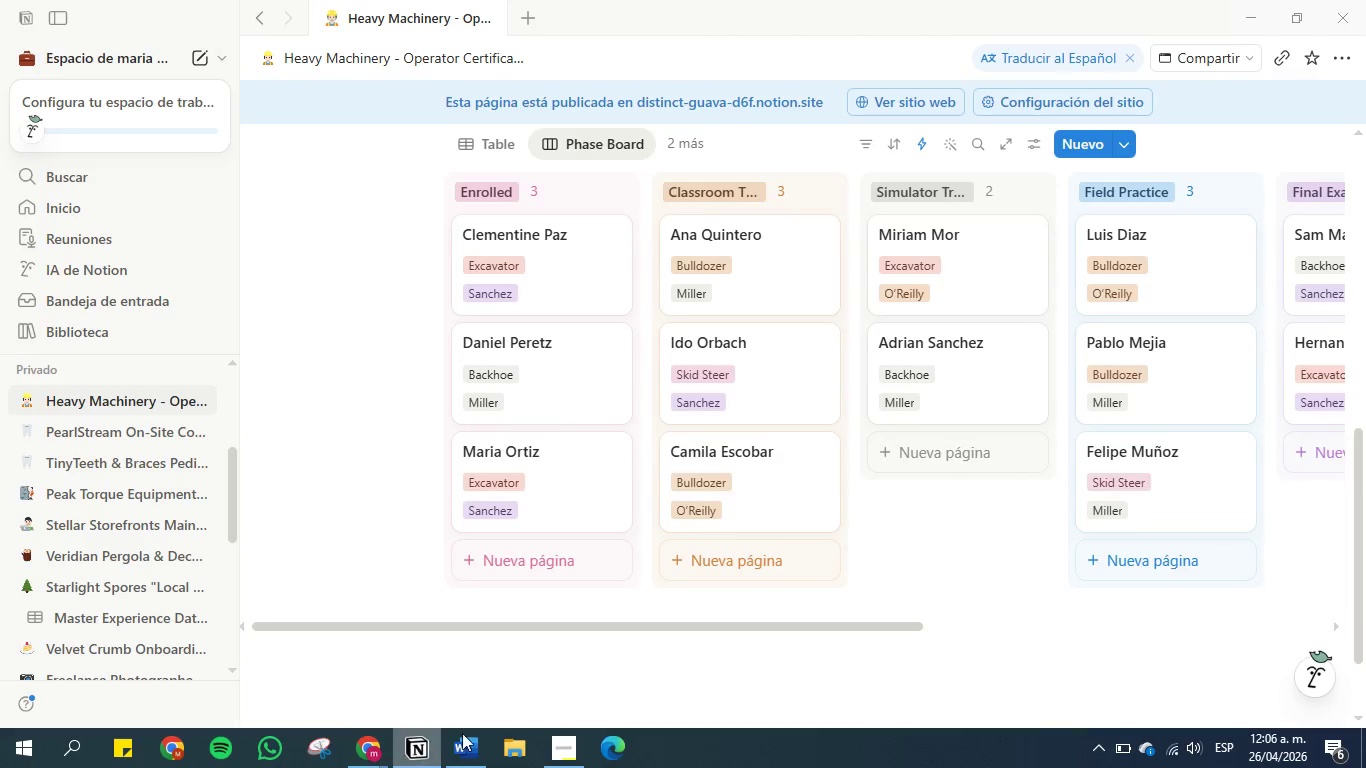 
left_click([457, 750])
 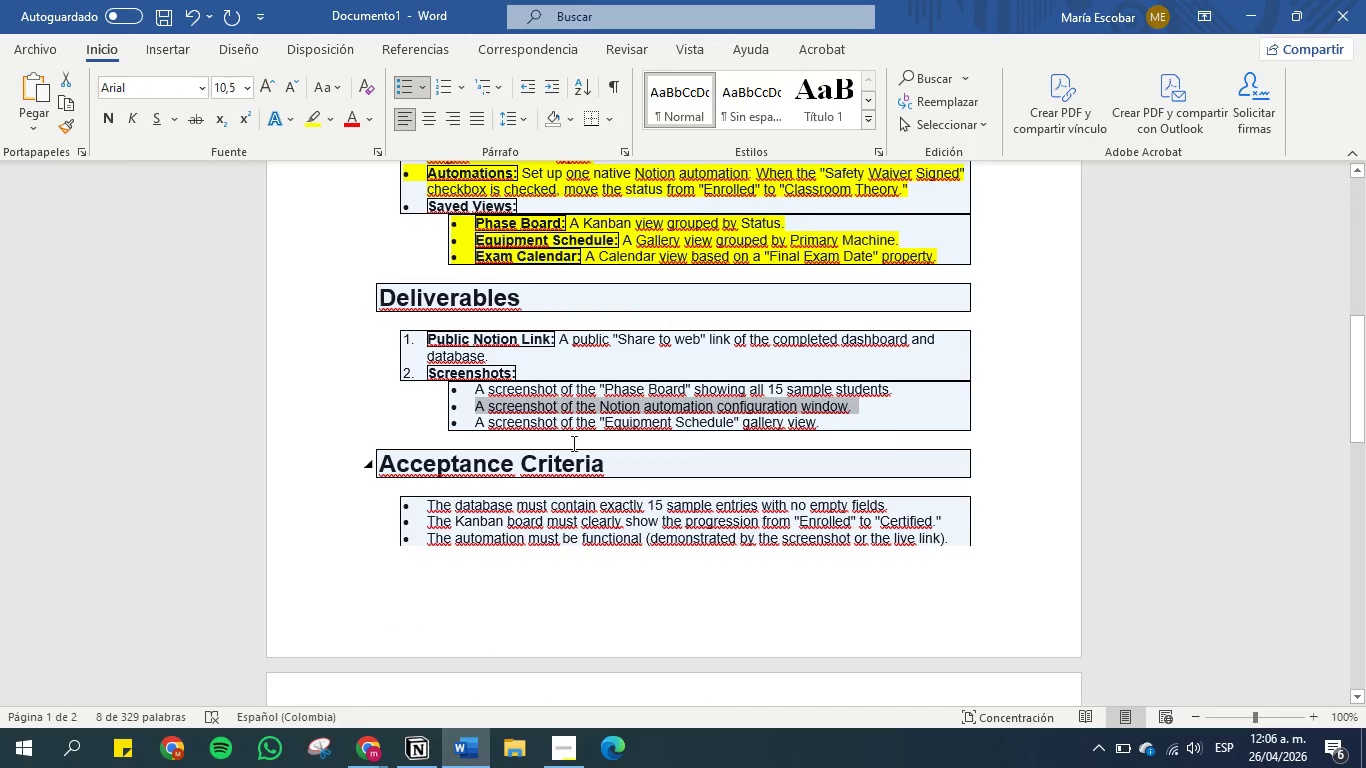 
left_click([602, 412])
 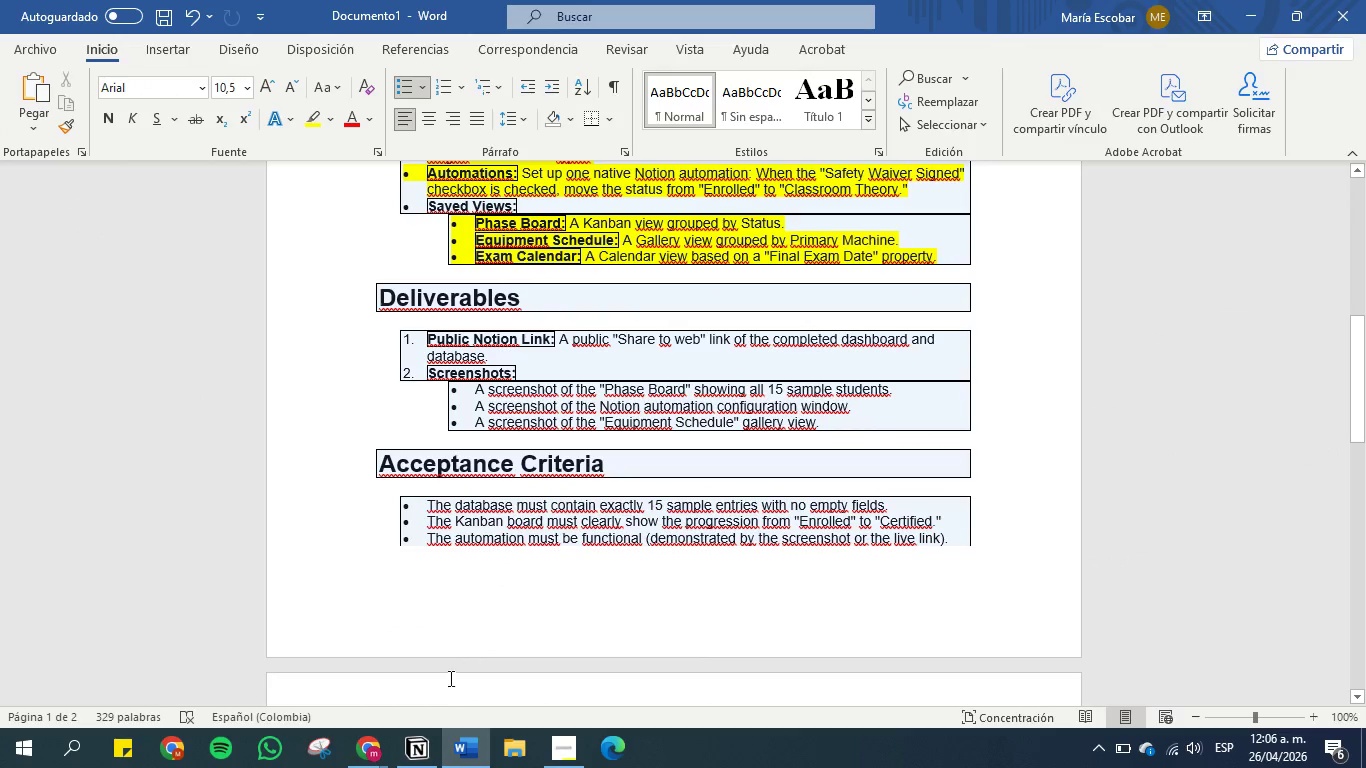 
left_click([422, 753])
 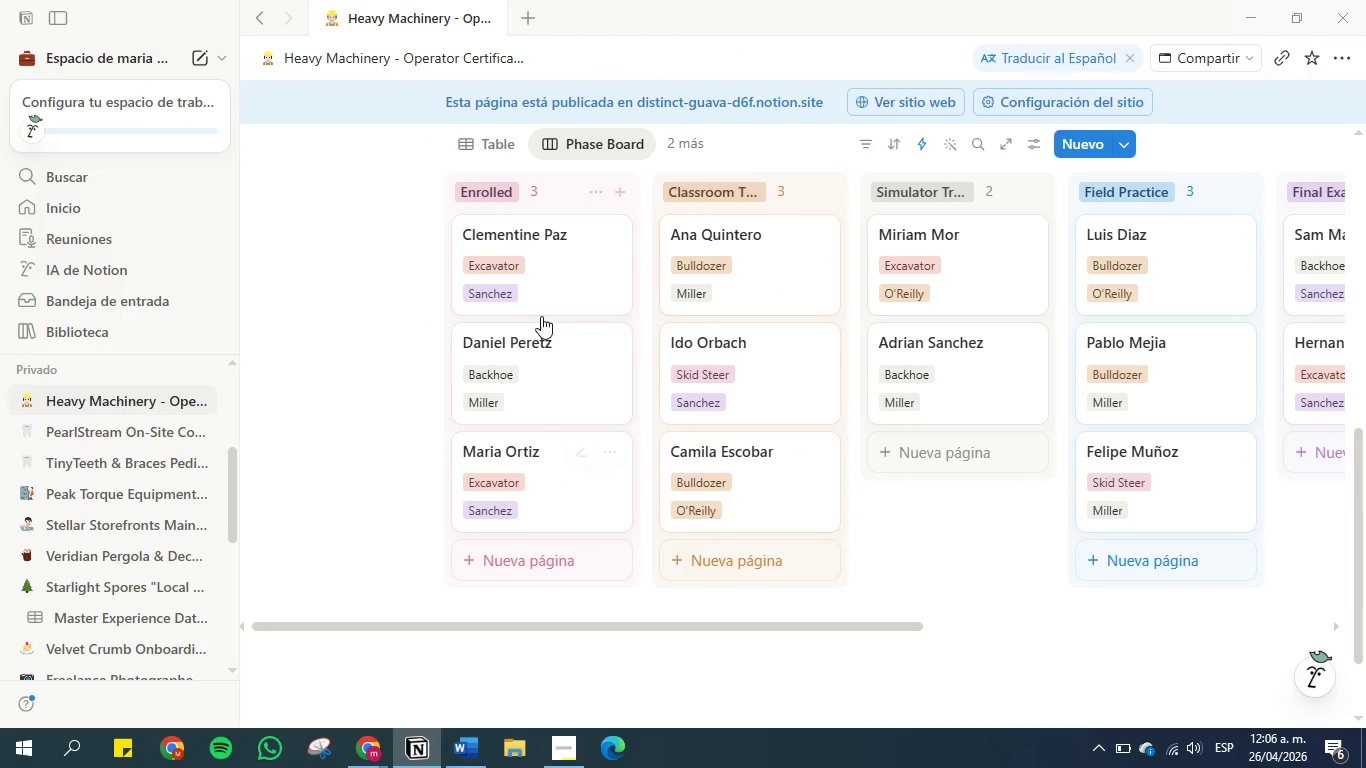 
scroll: coordinate [600, 244], scroll_direction: up, amount: 1.0
 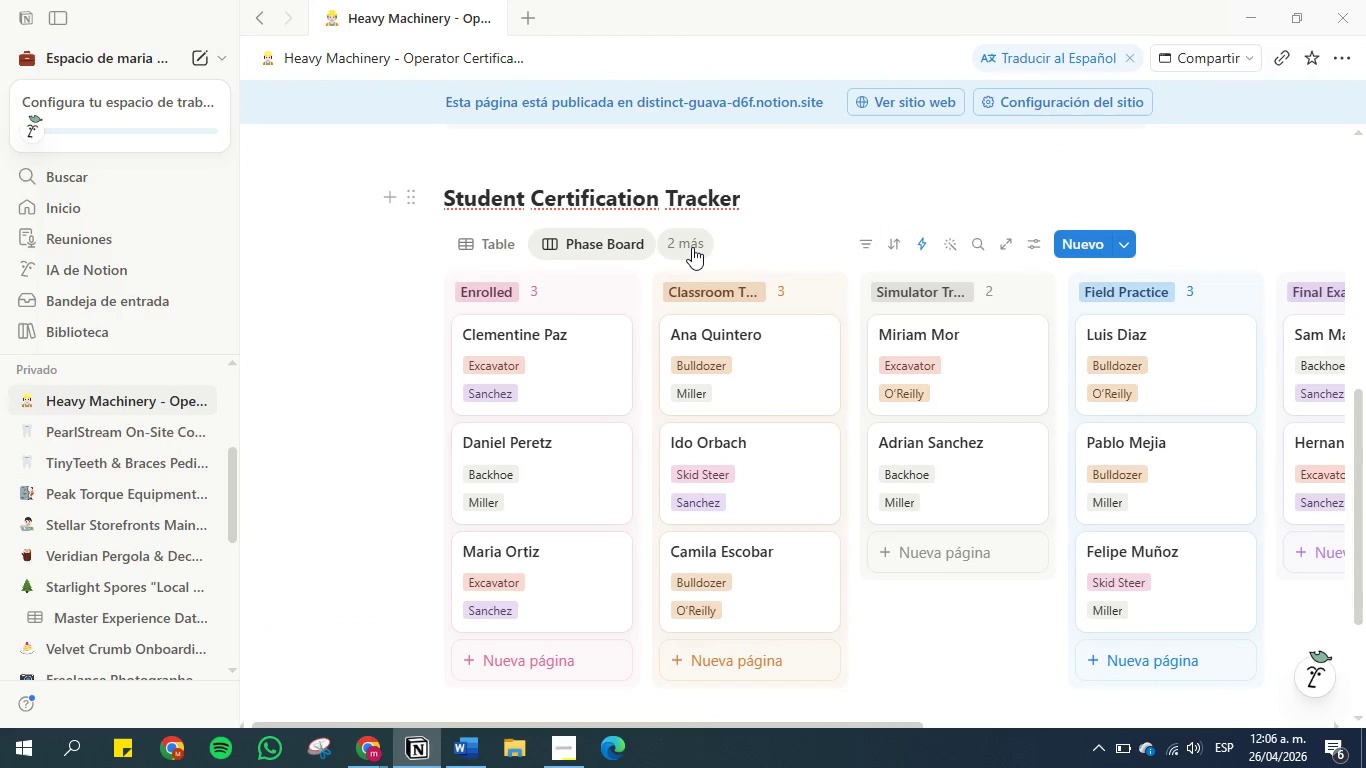 
left_click([692, 247])
 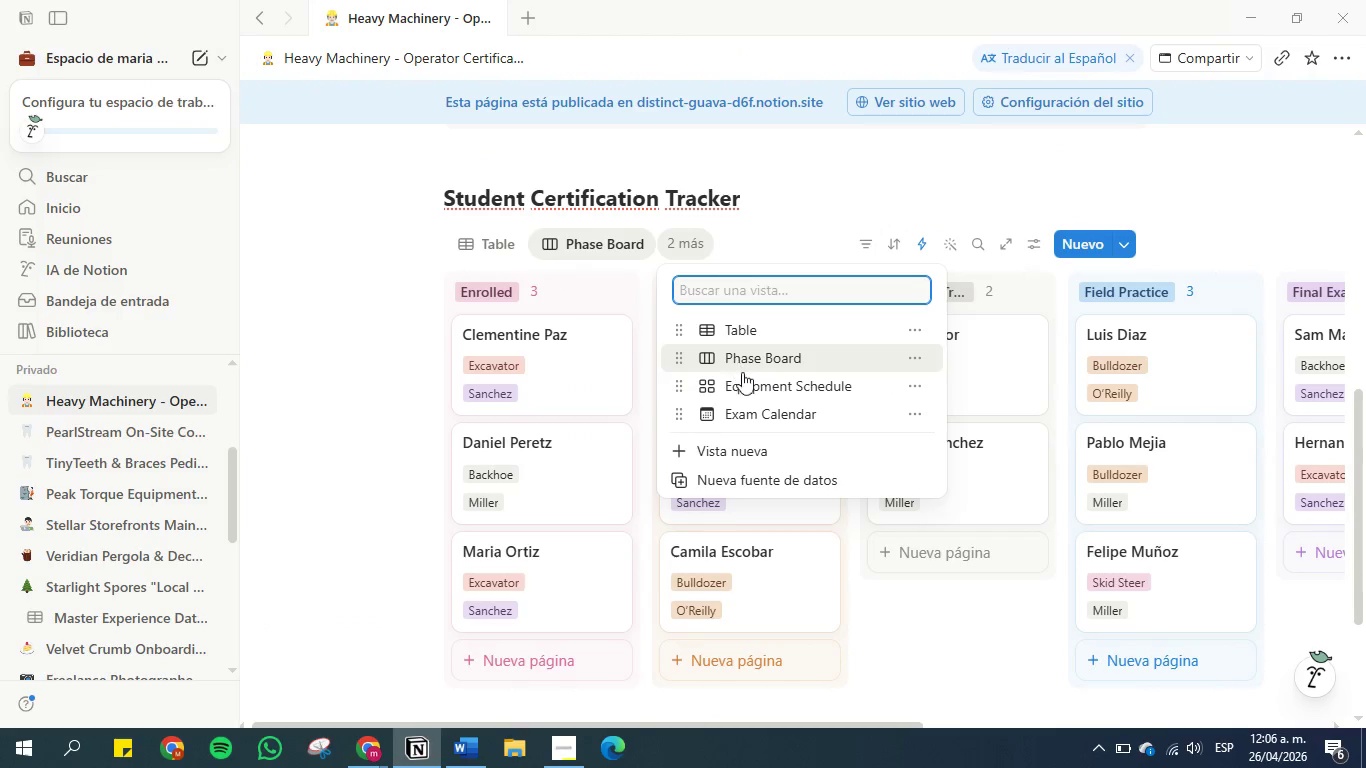 
left_click([749, 388])
 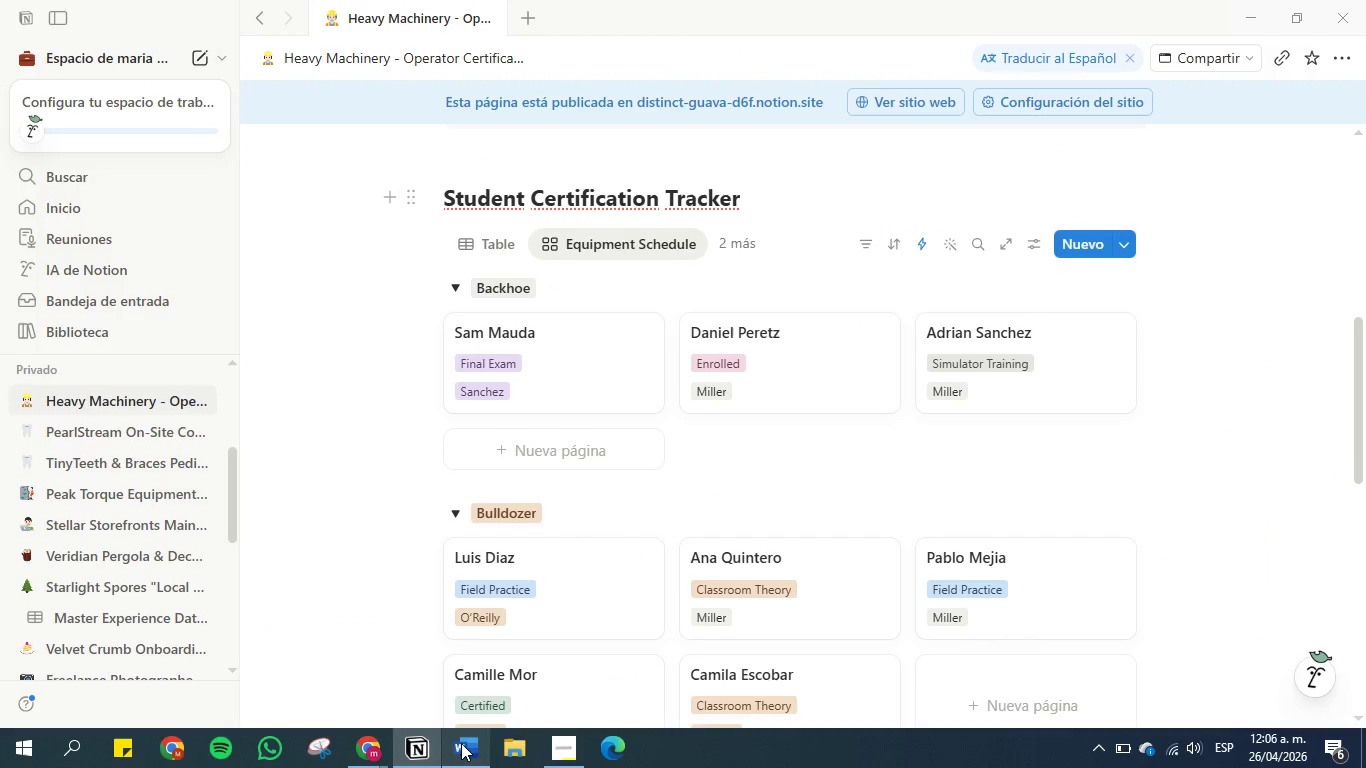 
left_click([366, 745])
 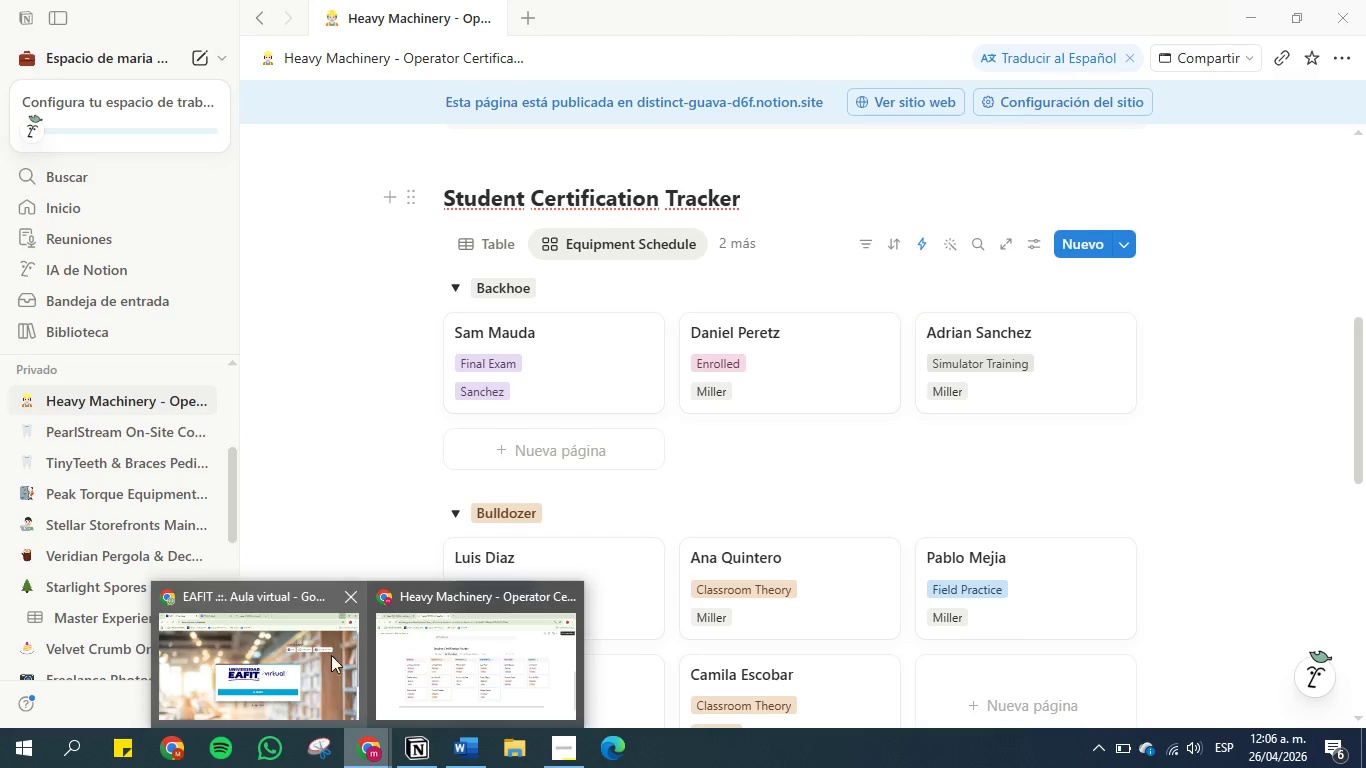 
left_click([455, 640])
 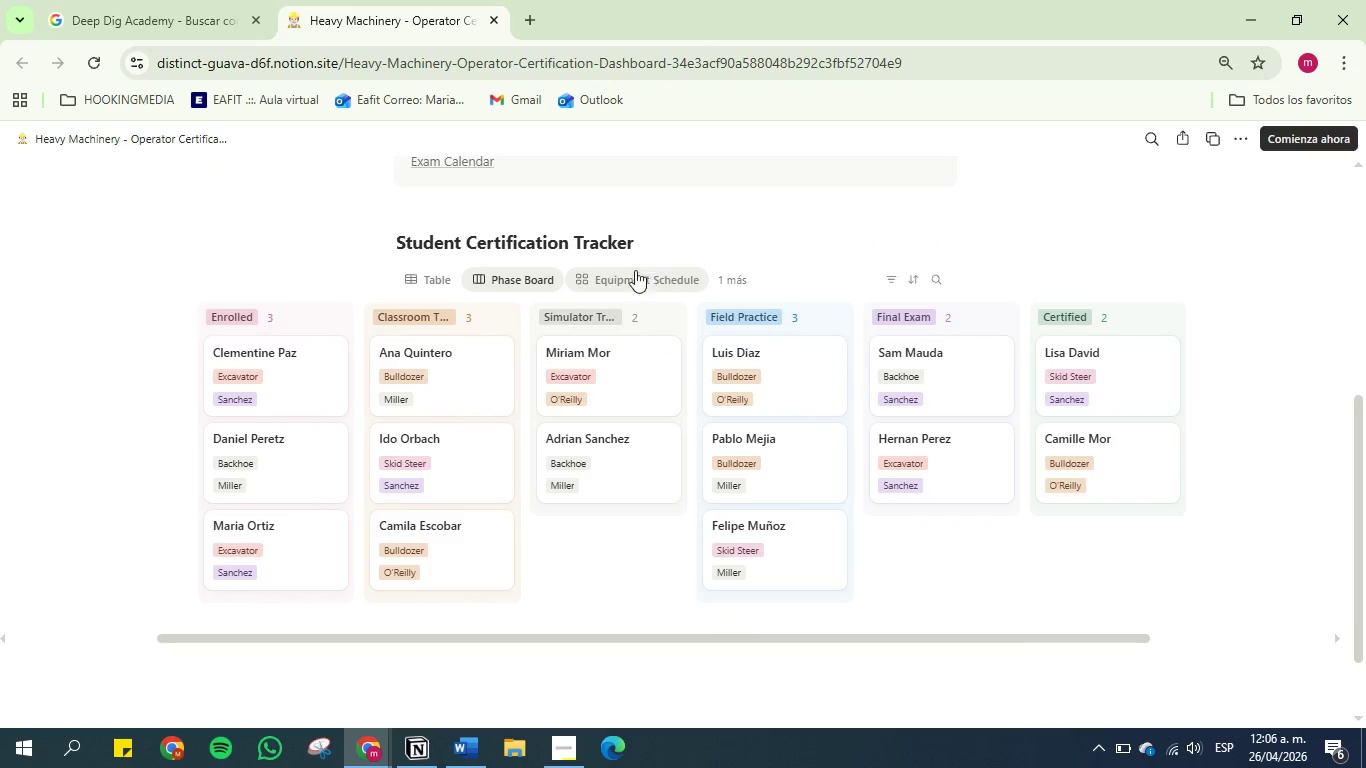 
left_click([625, 279])
 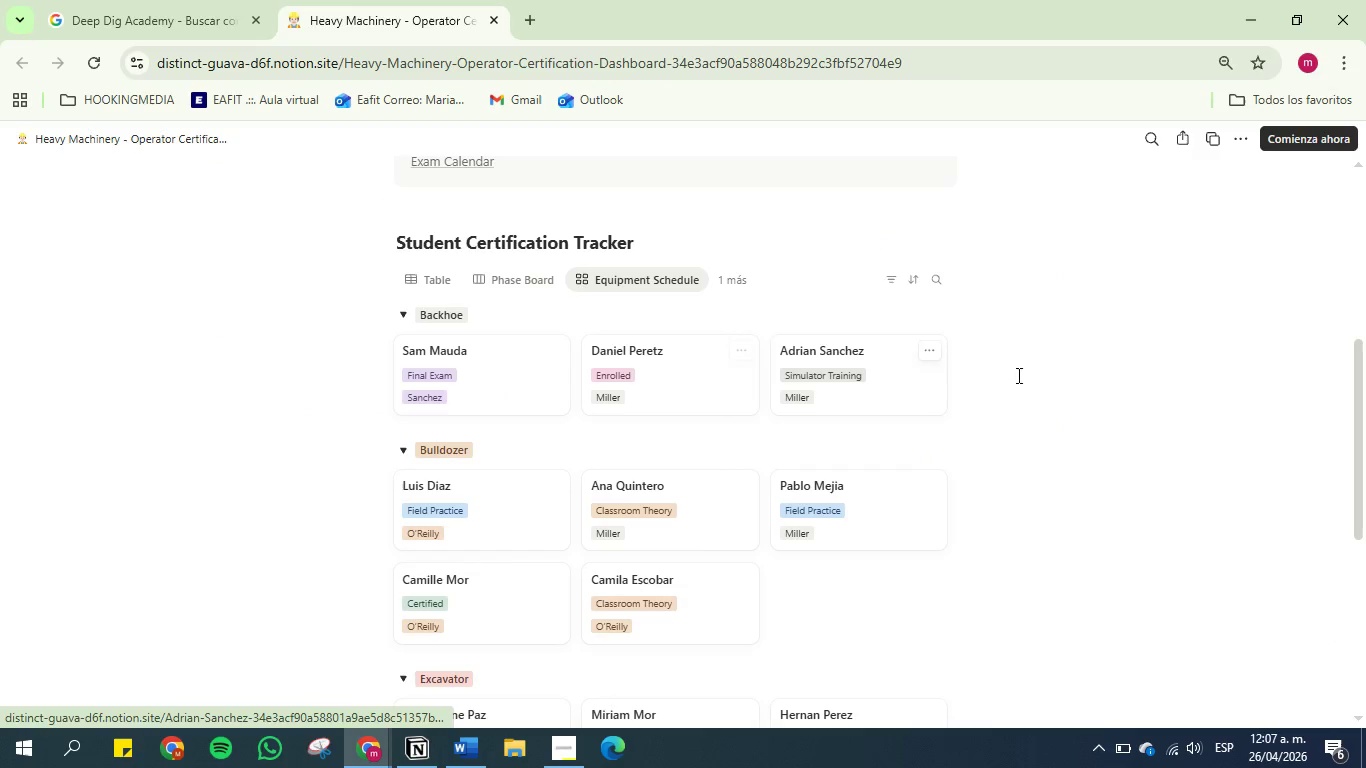 
scroll: coordinate [1039, 380], scroll_direction: down, amount: 2.0
 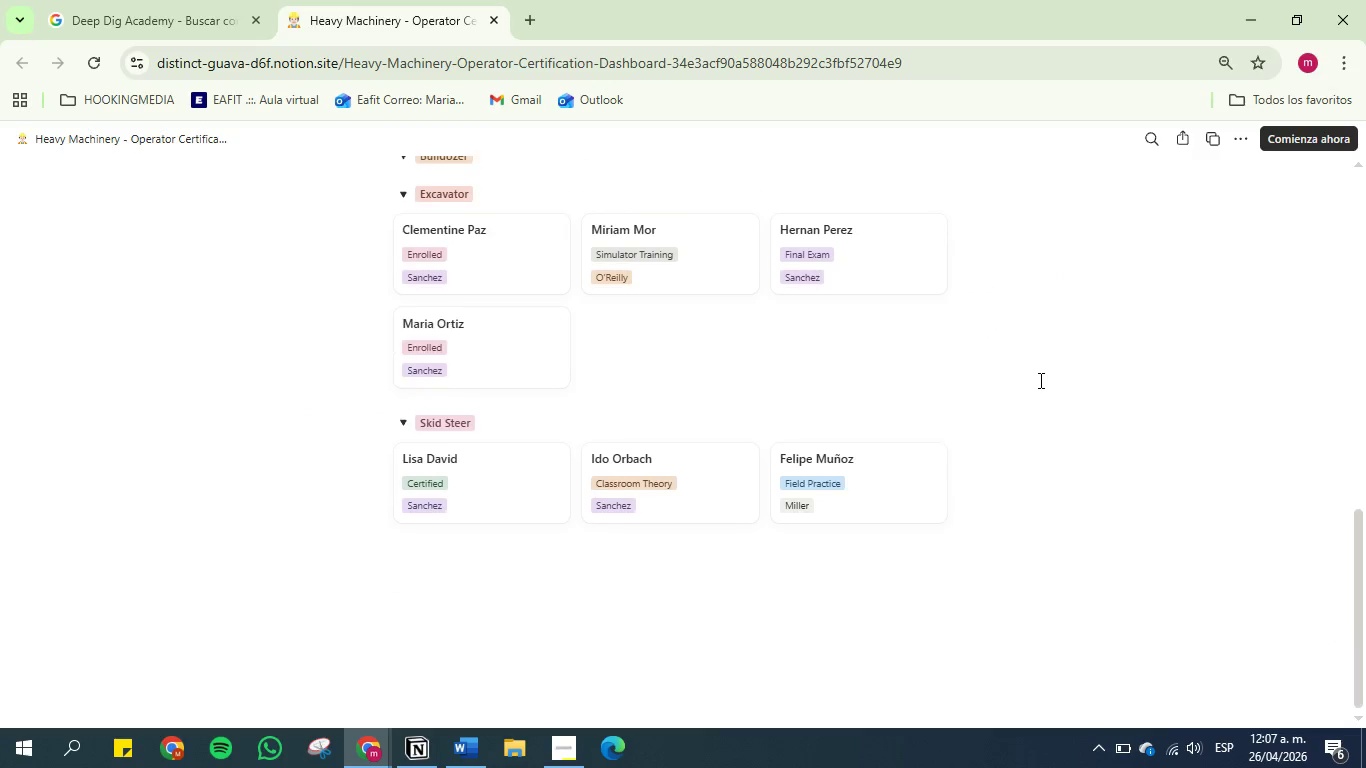 
scroll: coordinate [1039, 380], scroll_direction: up, amount: 1.0
 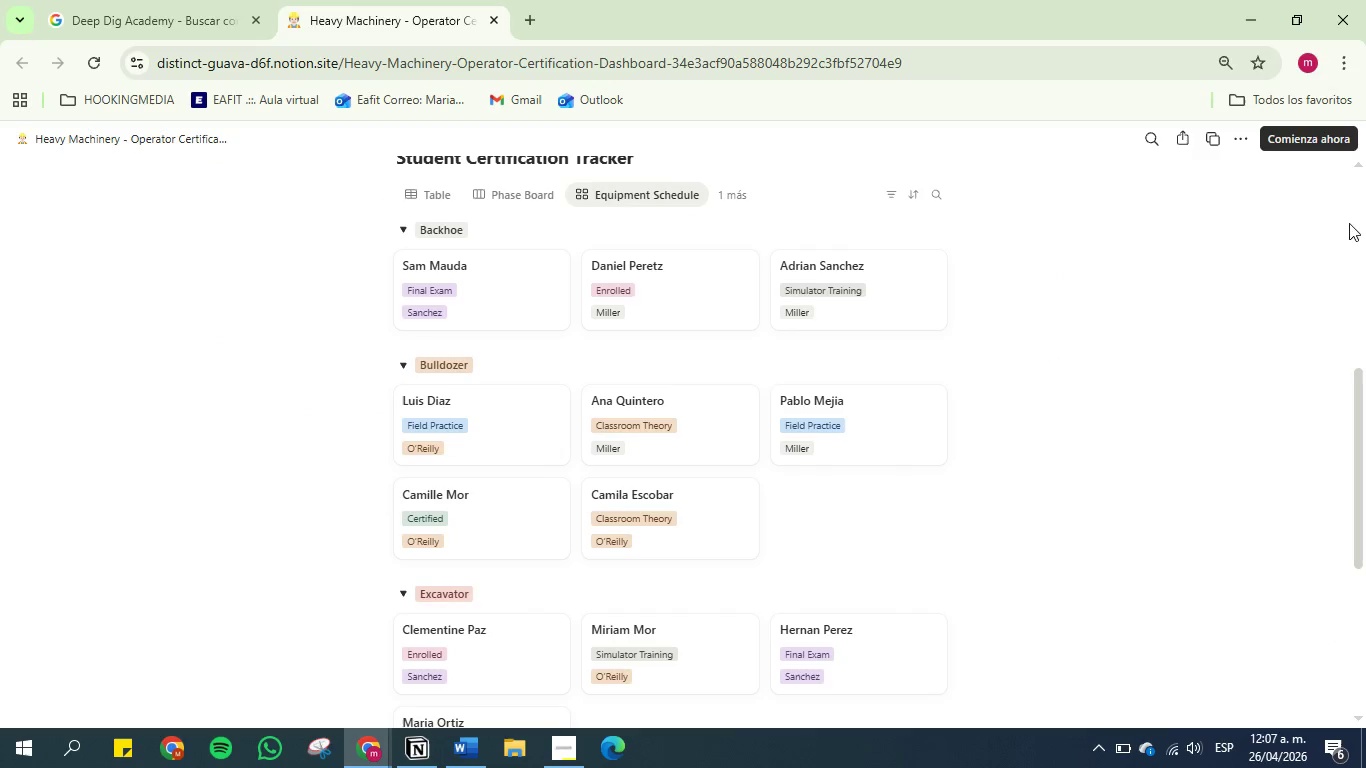 
left_click([1343, 68])
 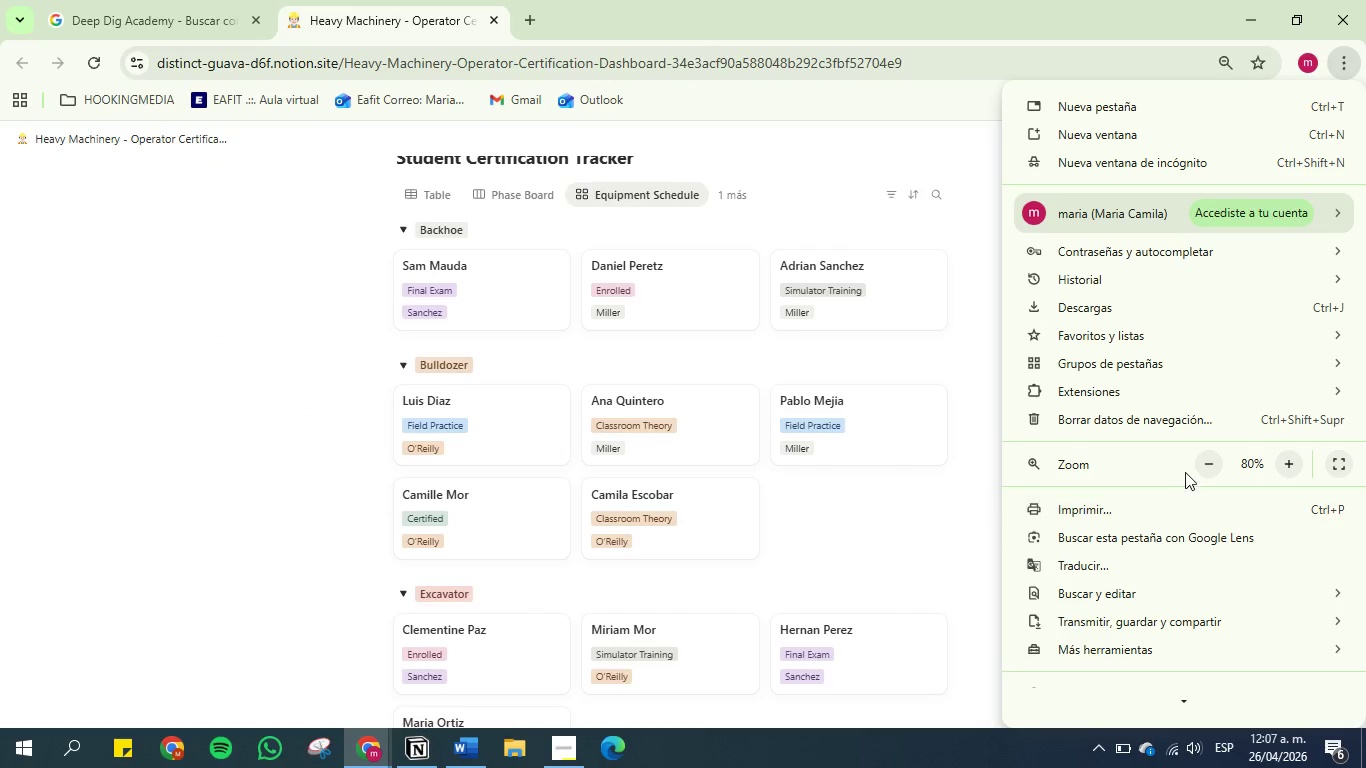 
left_click([1203, 459])
 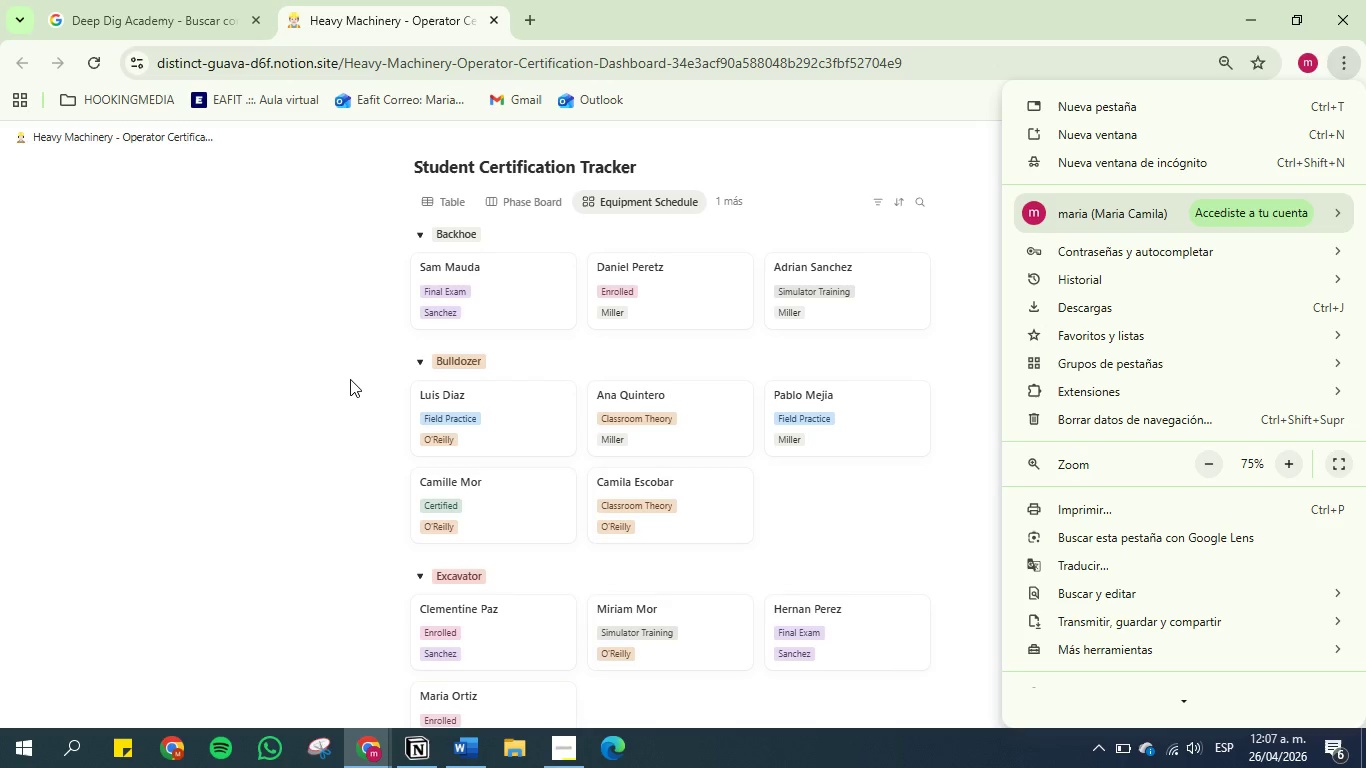 
left_click([275, 383])
 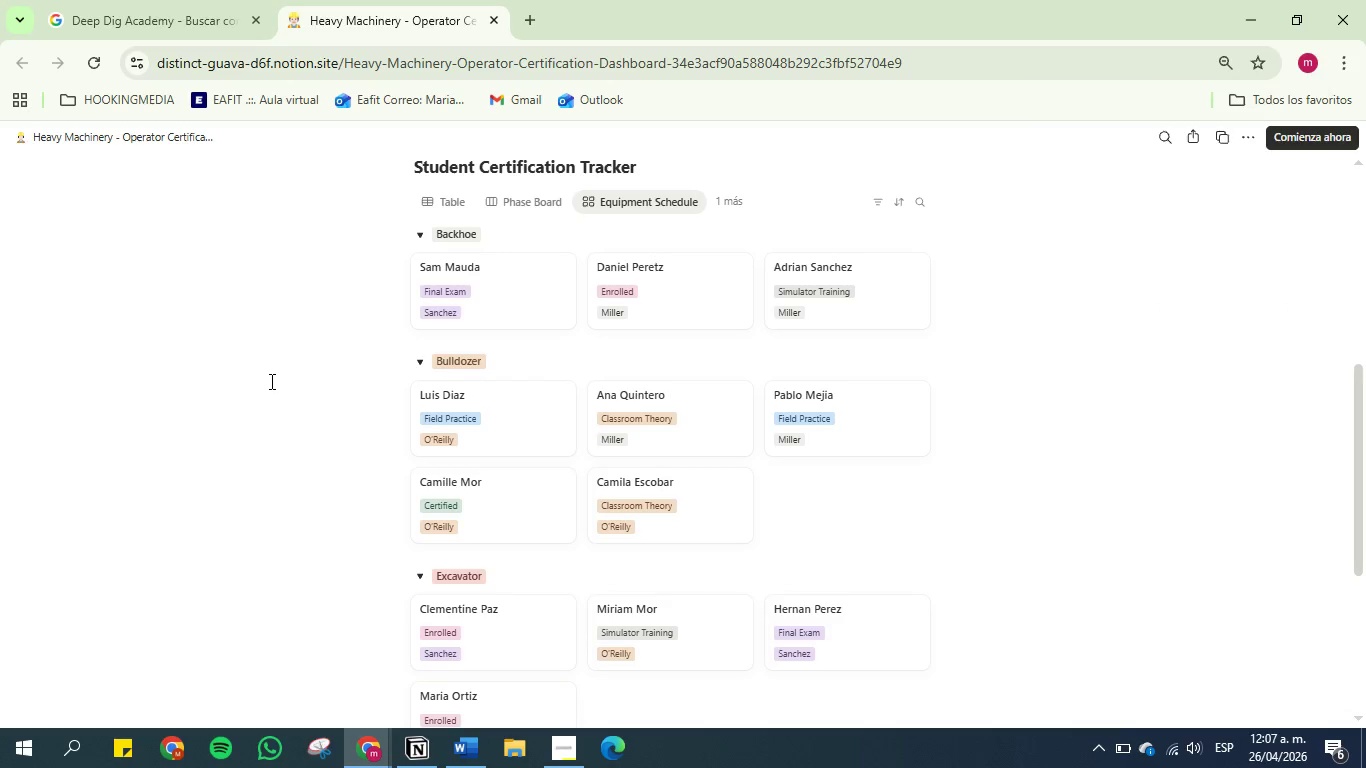 
scroll: coordinate [270, 381], scroll_direction: down, amount: 1.0
 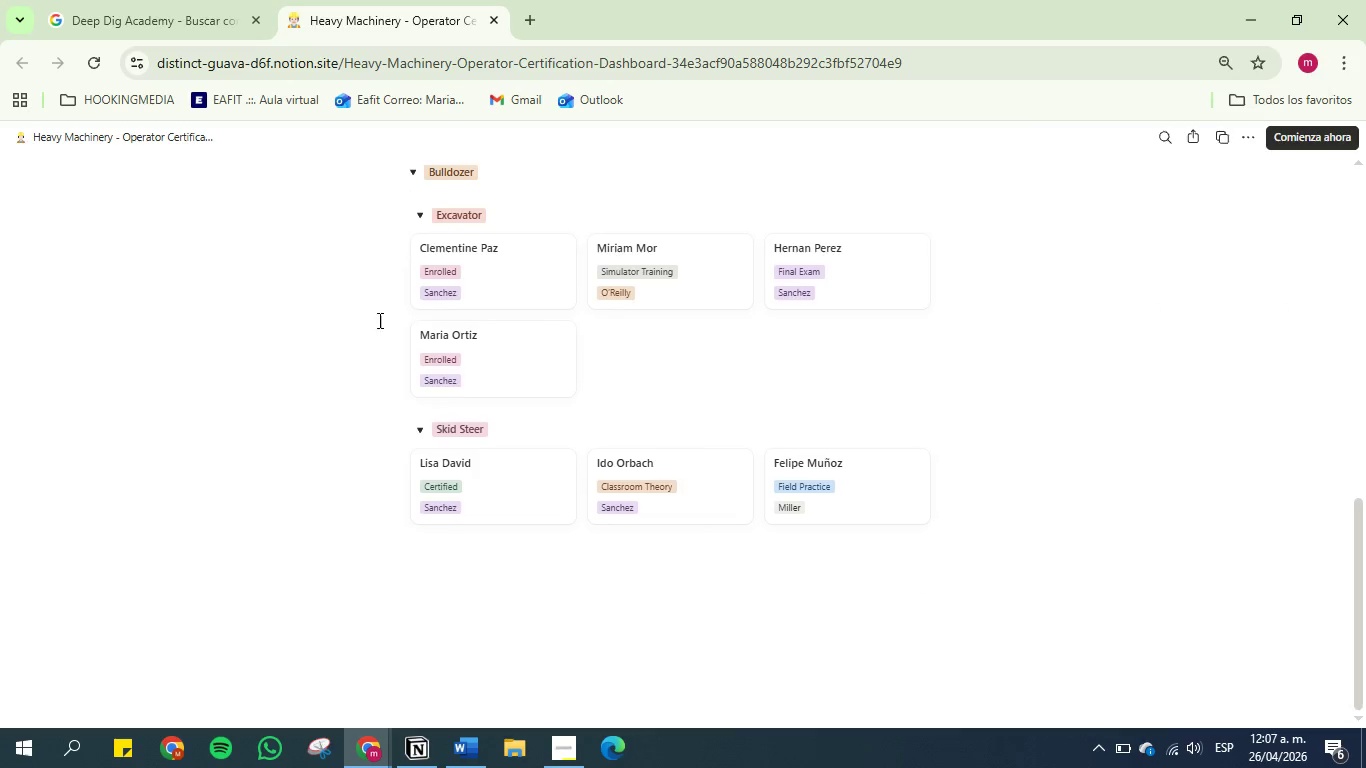 
scroll: coordinate [821, 237], scroll_direction: up, amount: 2.0
 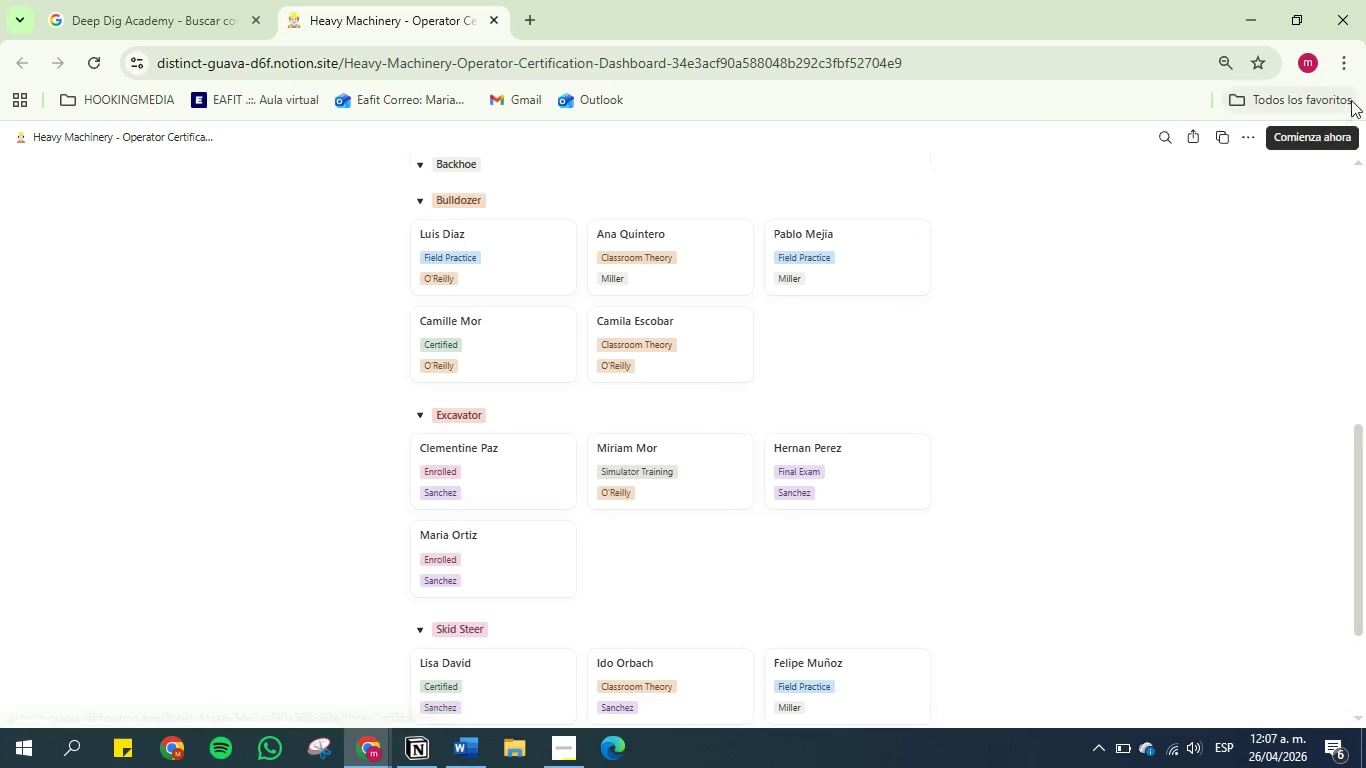 
left_click([1350, 67])
 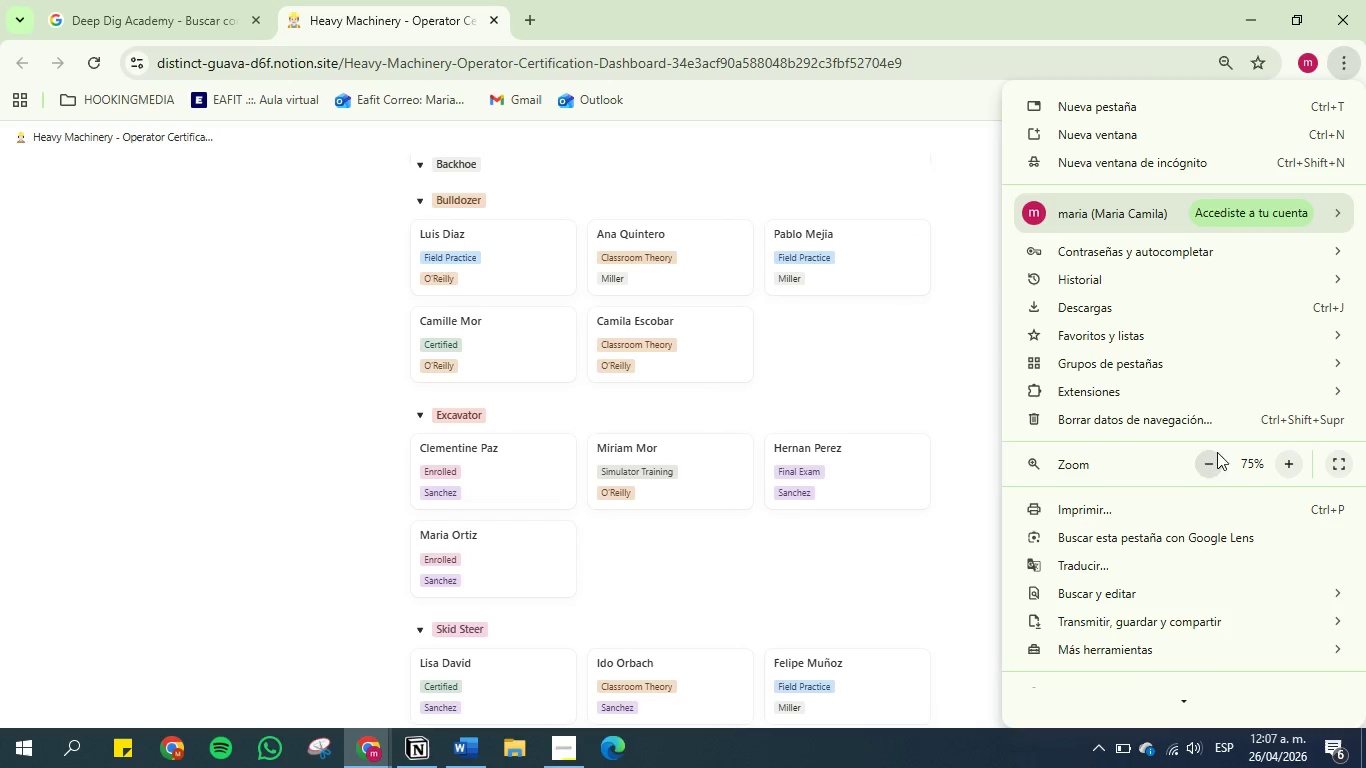 
left_click([1212, 465])
 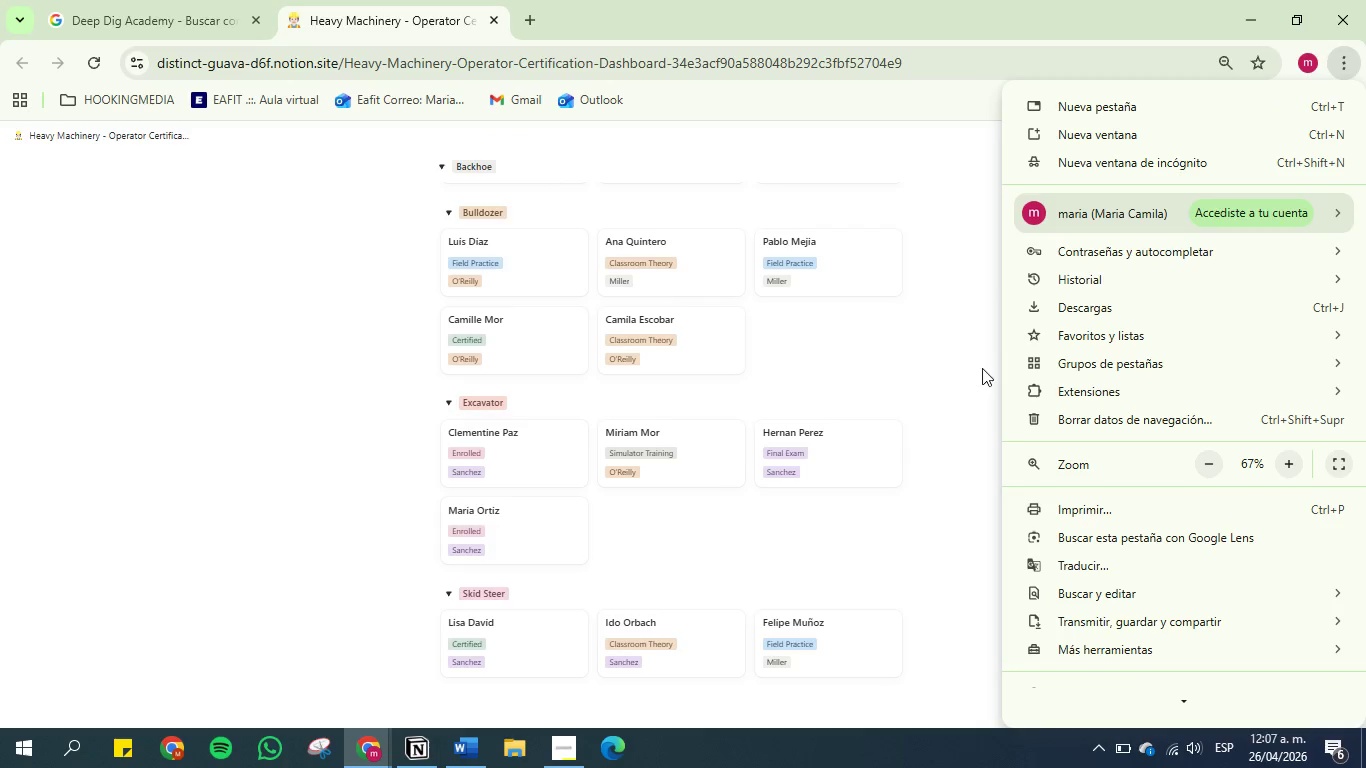 
scroll: coordinate [979, 367], scroll_direction: up, amount: 1.0
 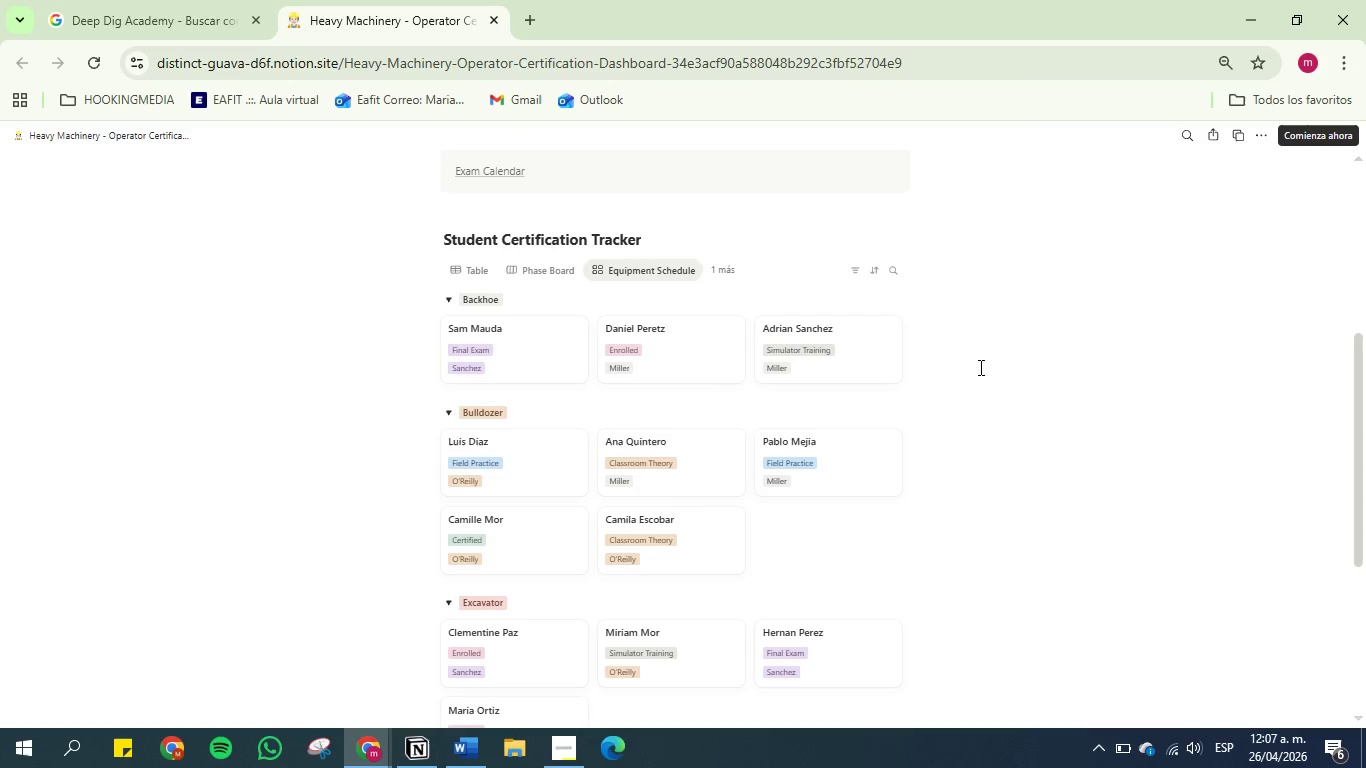 
scroll: coordinate [979, 367], scroll_direction: down, amount: 1.0
 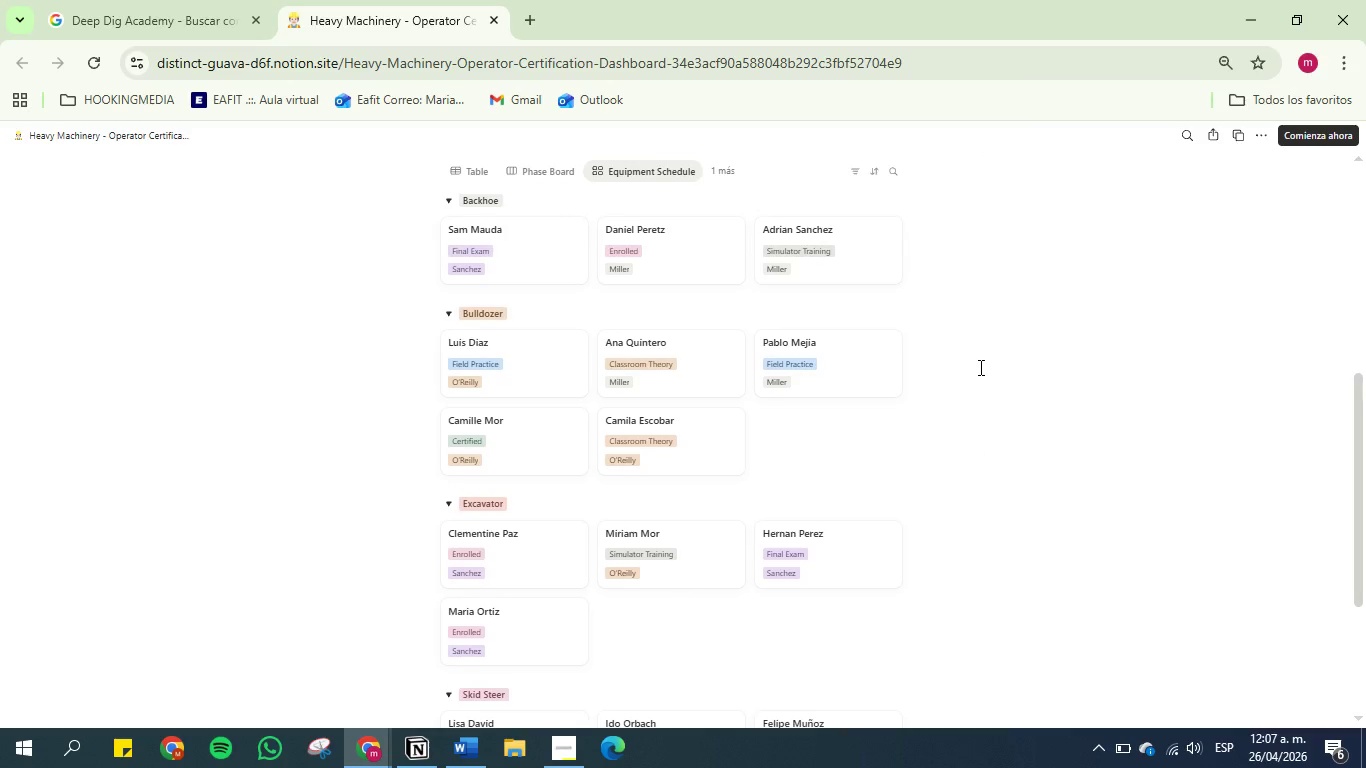 
scroll: coordinate [979, 367], scroll_direction: up, amount: 1.0
 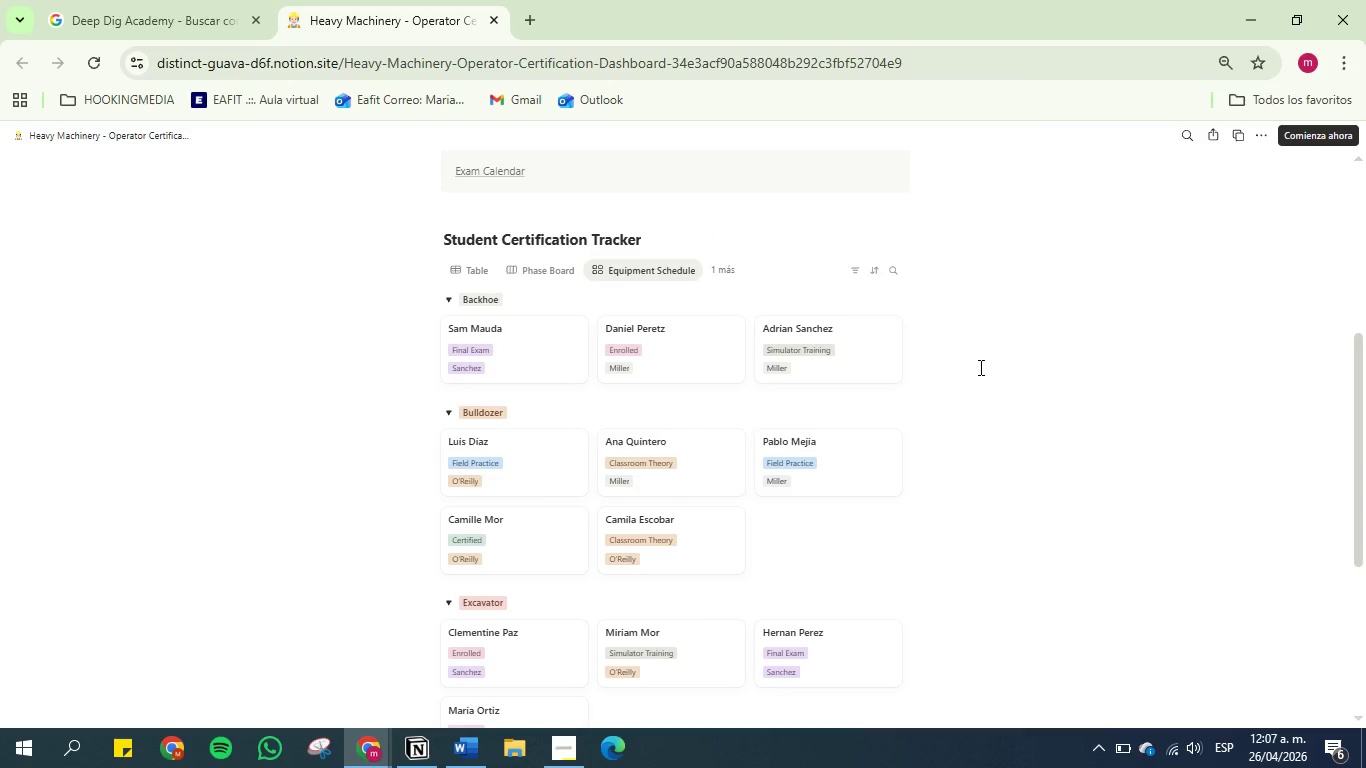 
scroll: coordinate [979, 367], scroll_direction: down, amount: 2.0
 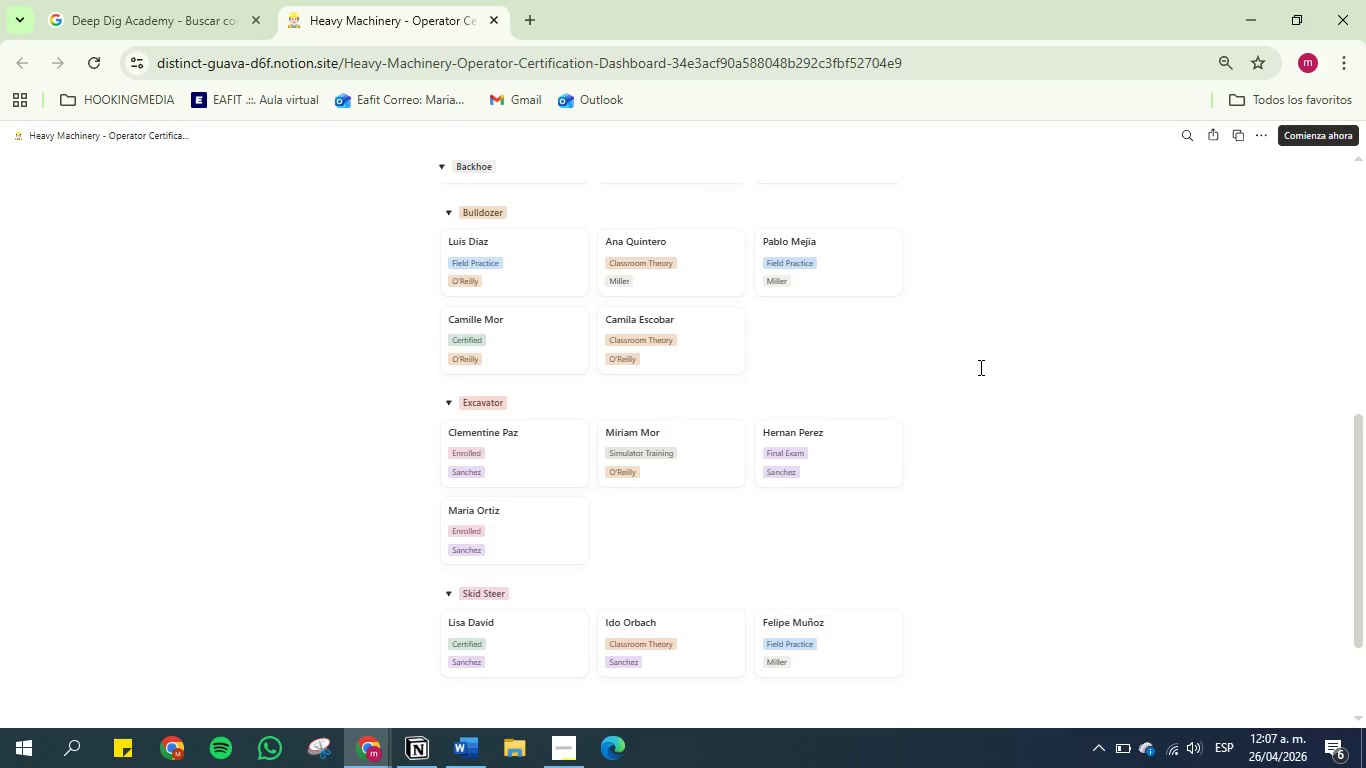 
scroll: coordinate [979, 367], scroll_direction: up, amount: 1.0
 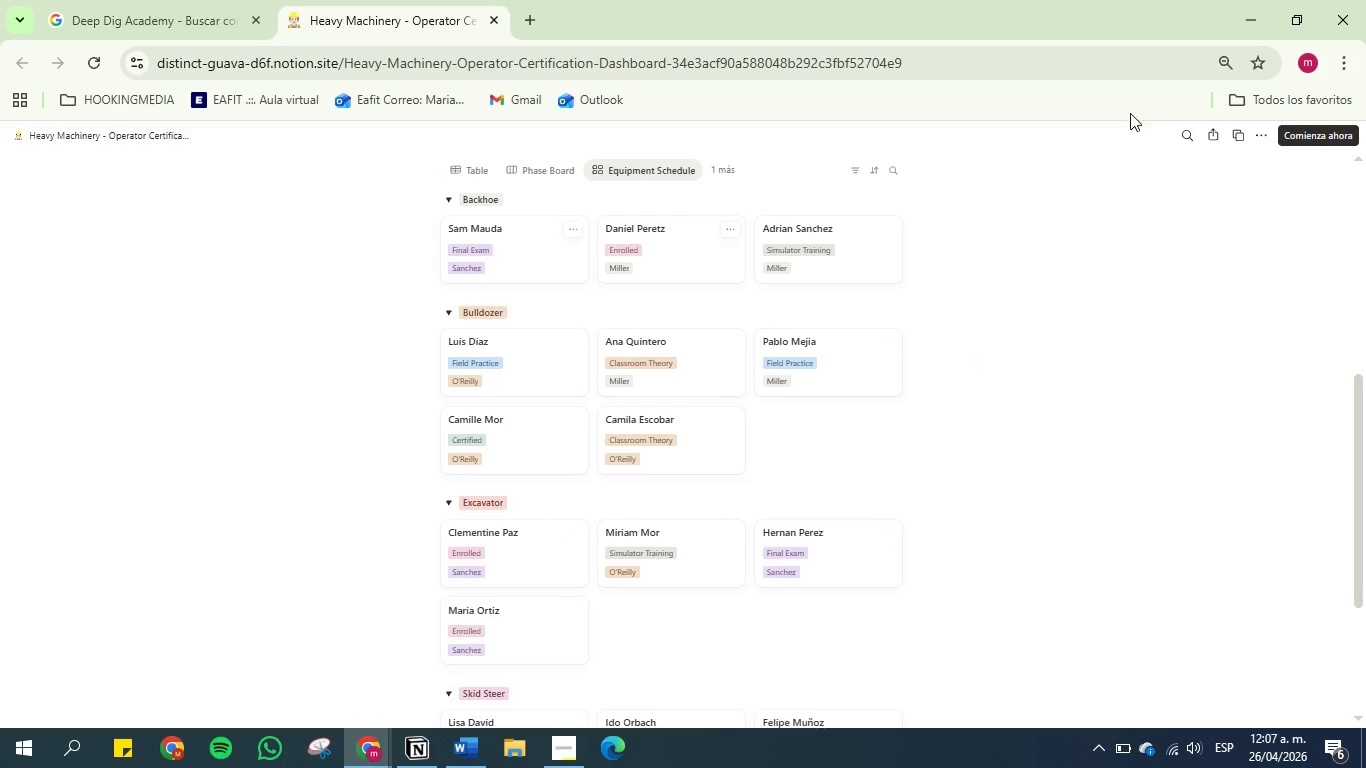 
wait(5.74)
 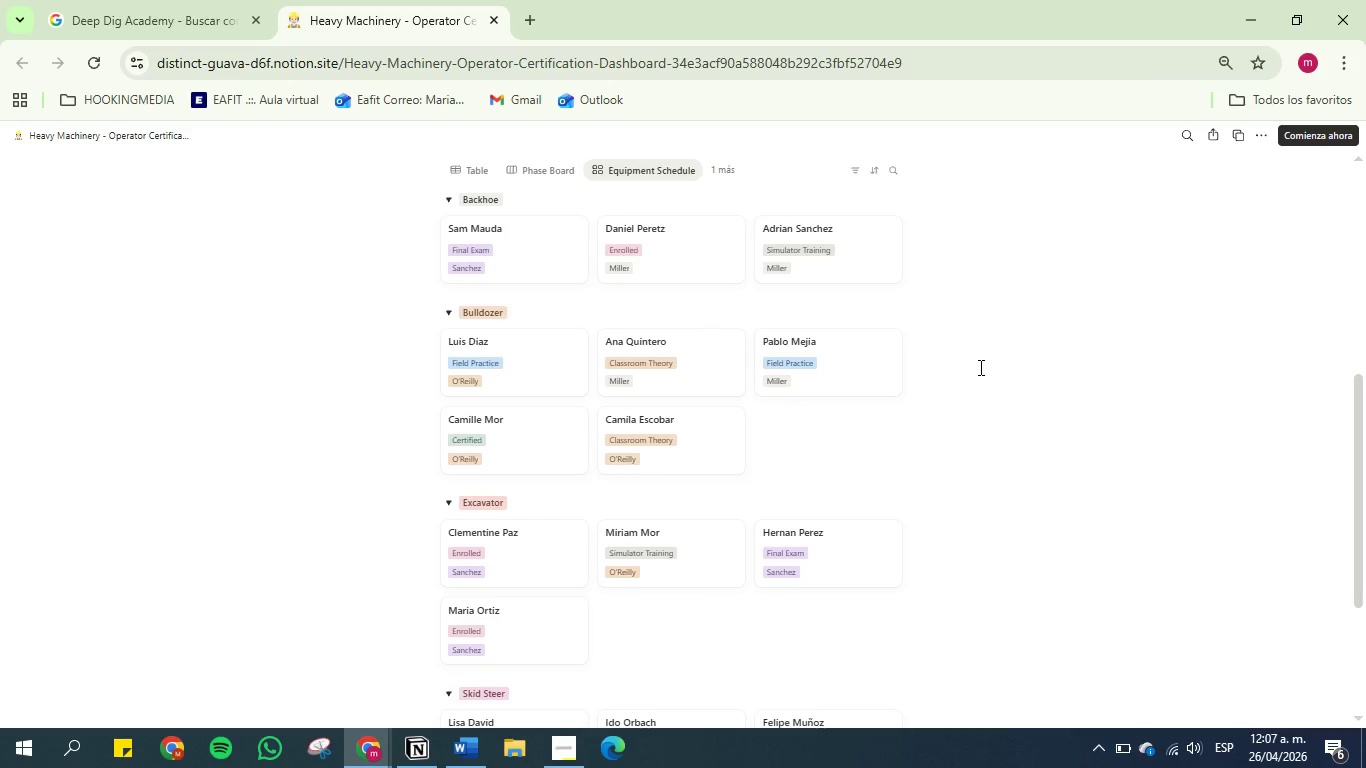 
left_click([331, 753])
 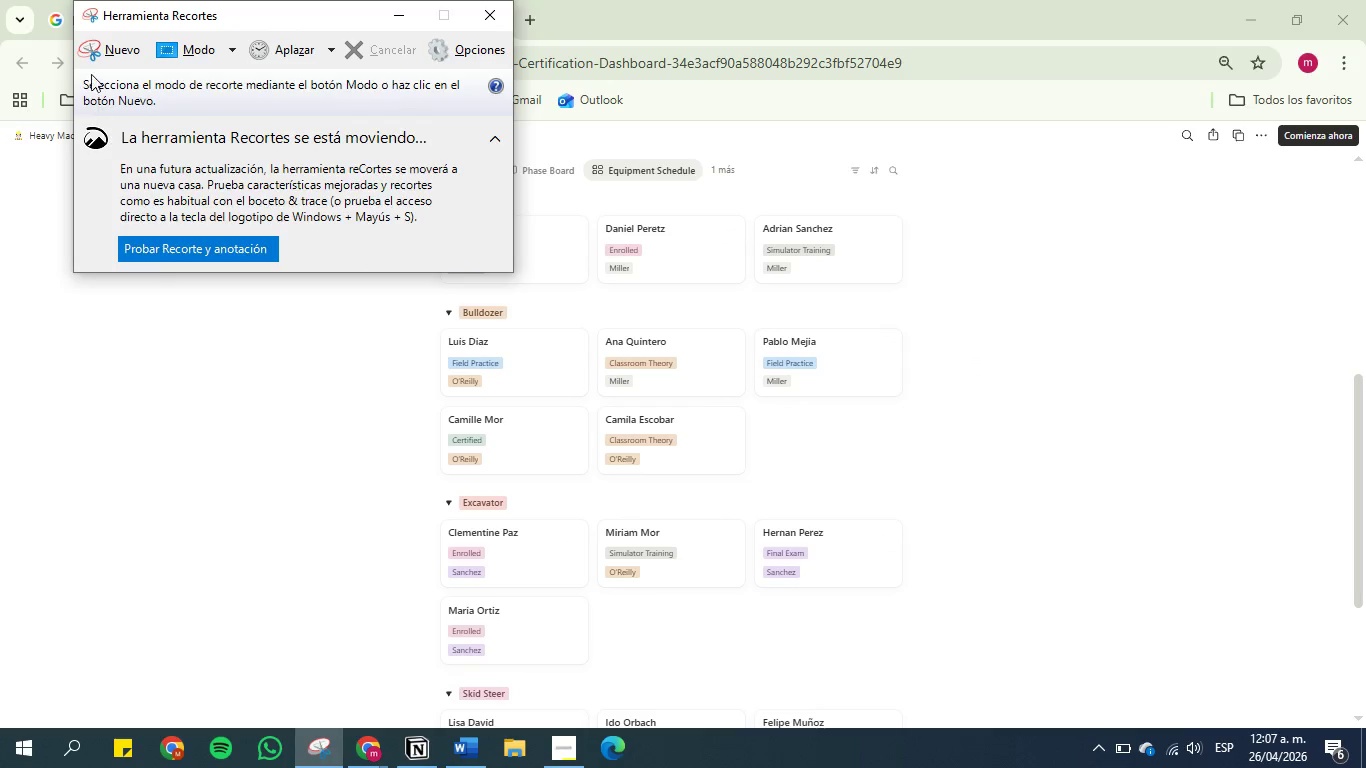 
left_click([114, 50])
 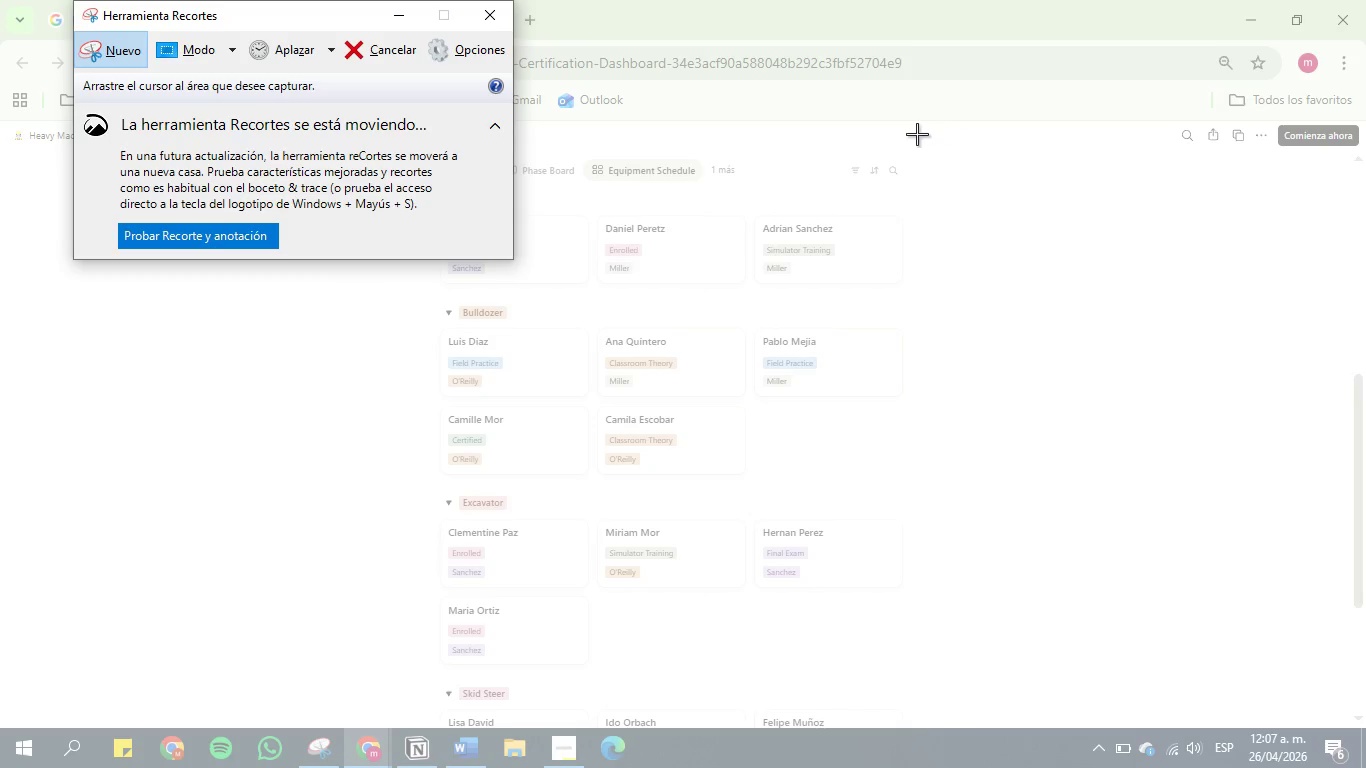 
left_click_drag(start_coordinate=[917, 134], to_coordinate=[394, 726])
 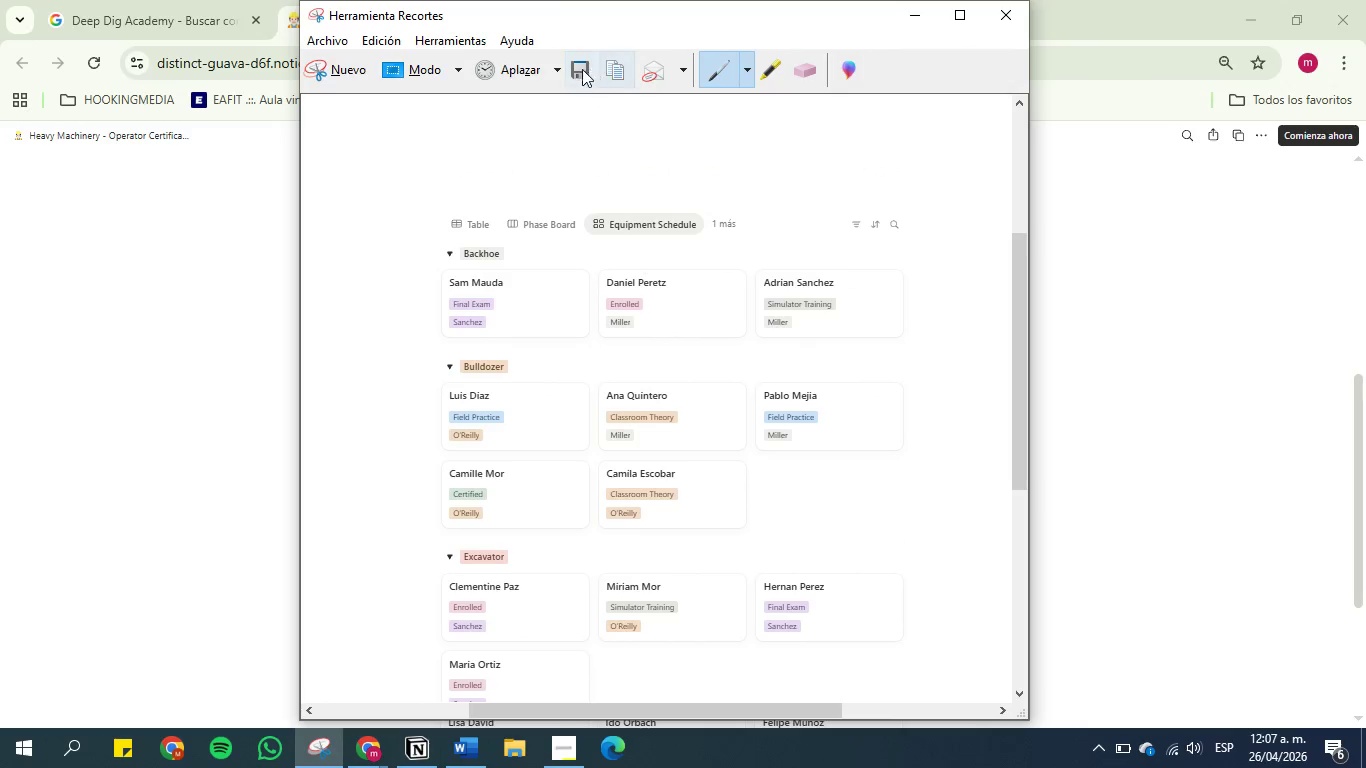 
left_click([574, 70])
 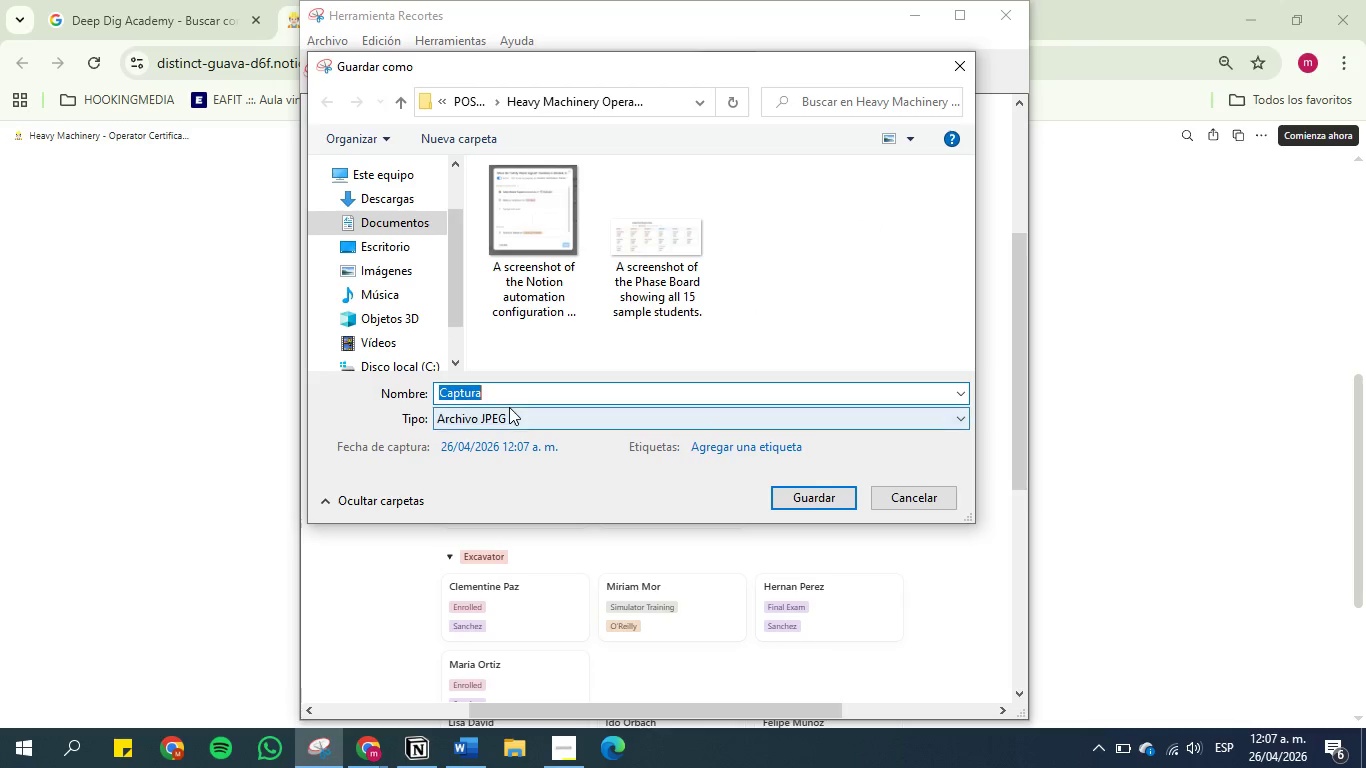 
key(Backspace)
 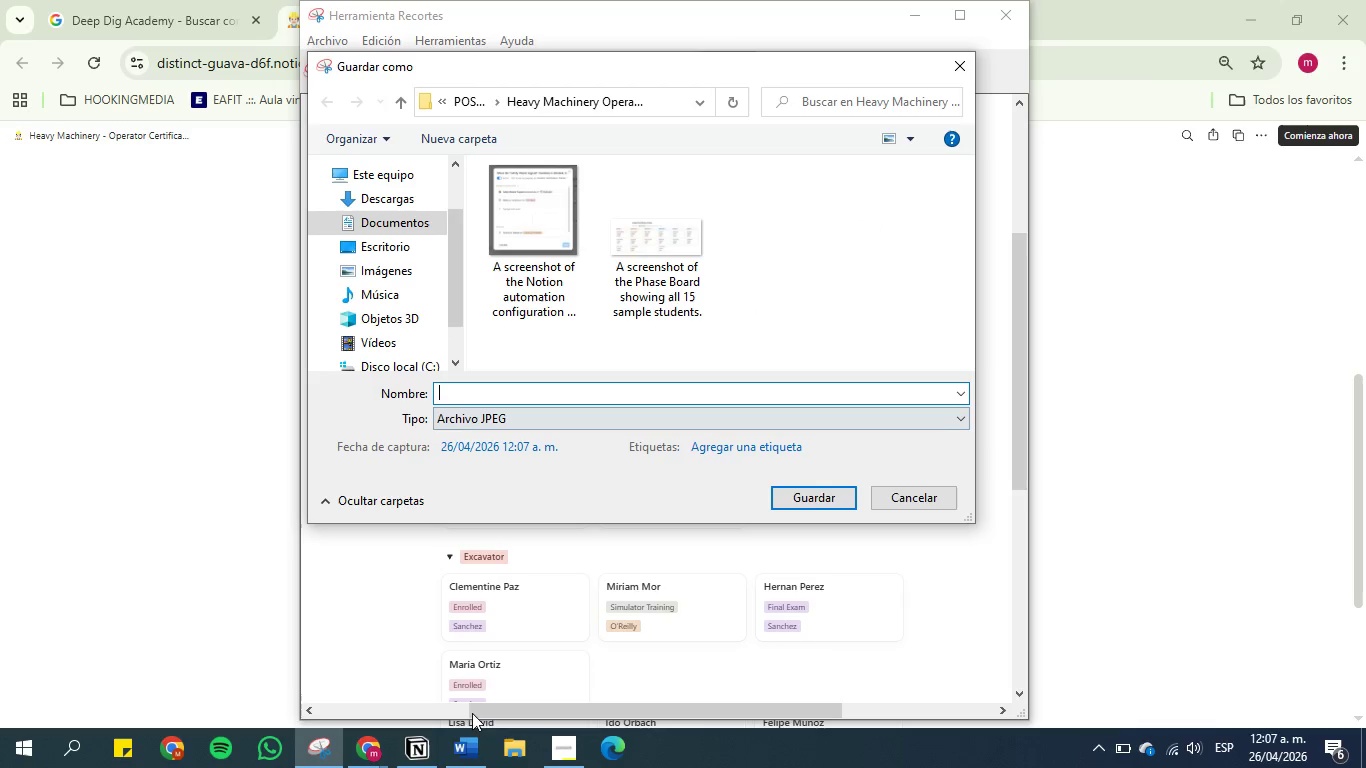 
left_click([460, 747])
 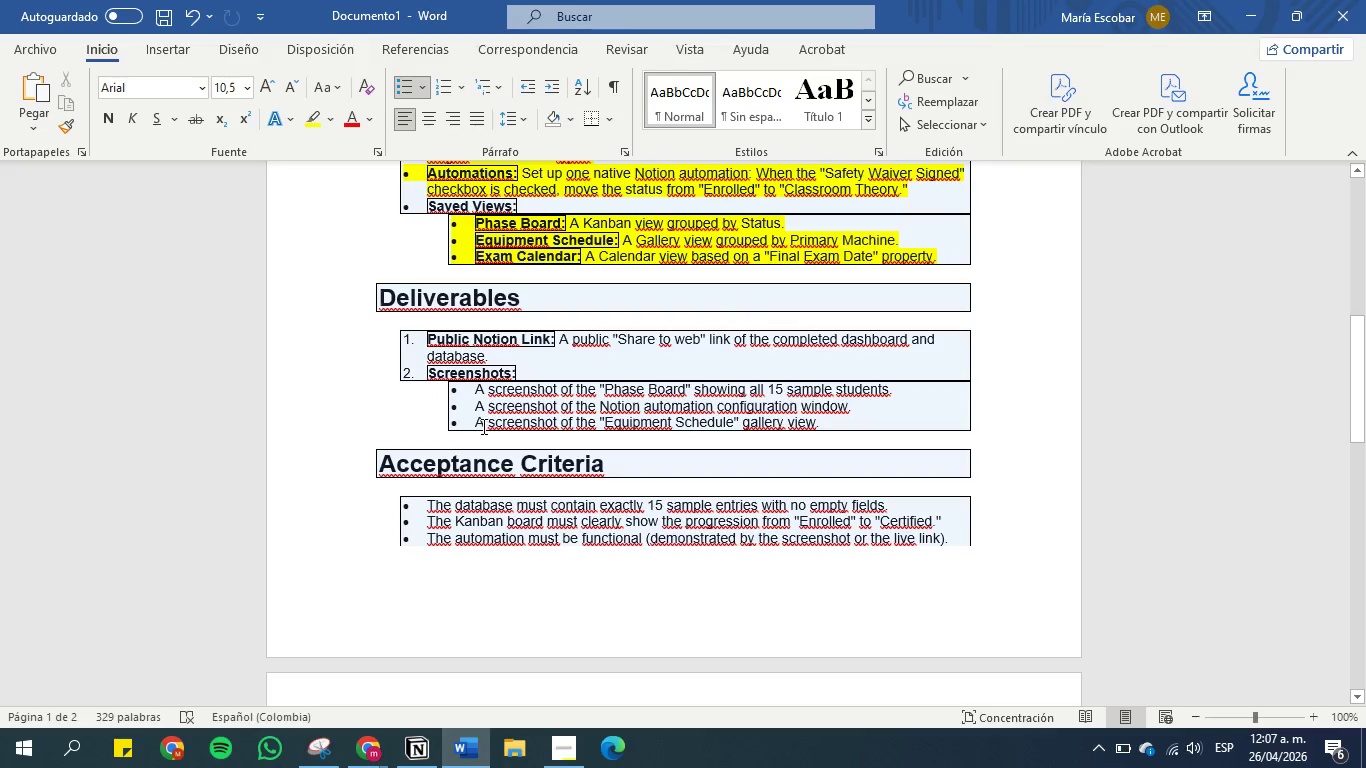 
left_click_drag(start_coordinate=[475, 425], to_coordinate=[830, 422])
 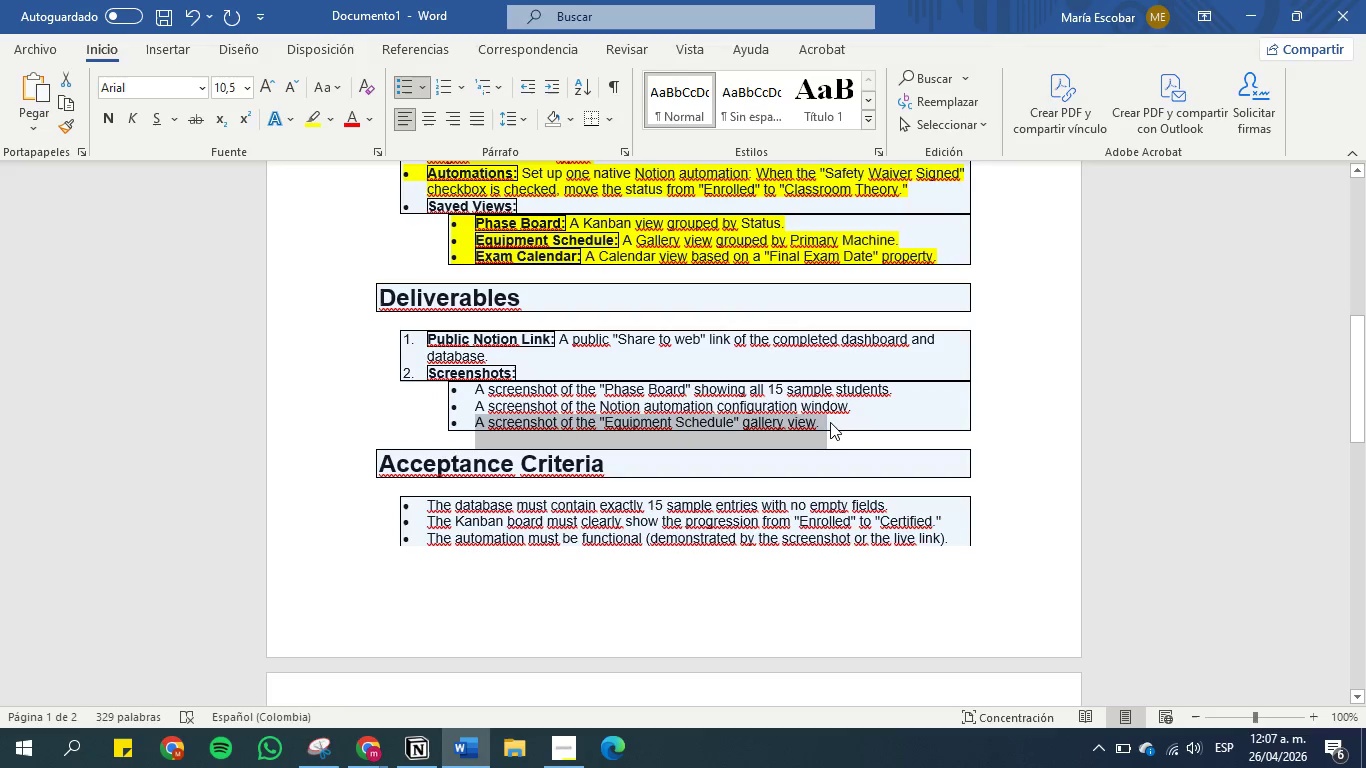 
key(Control+C)
 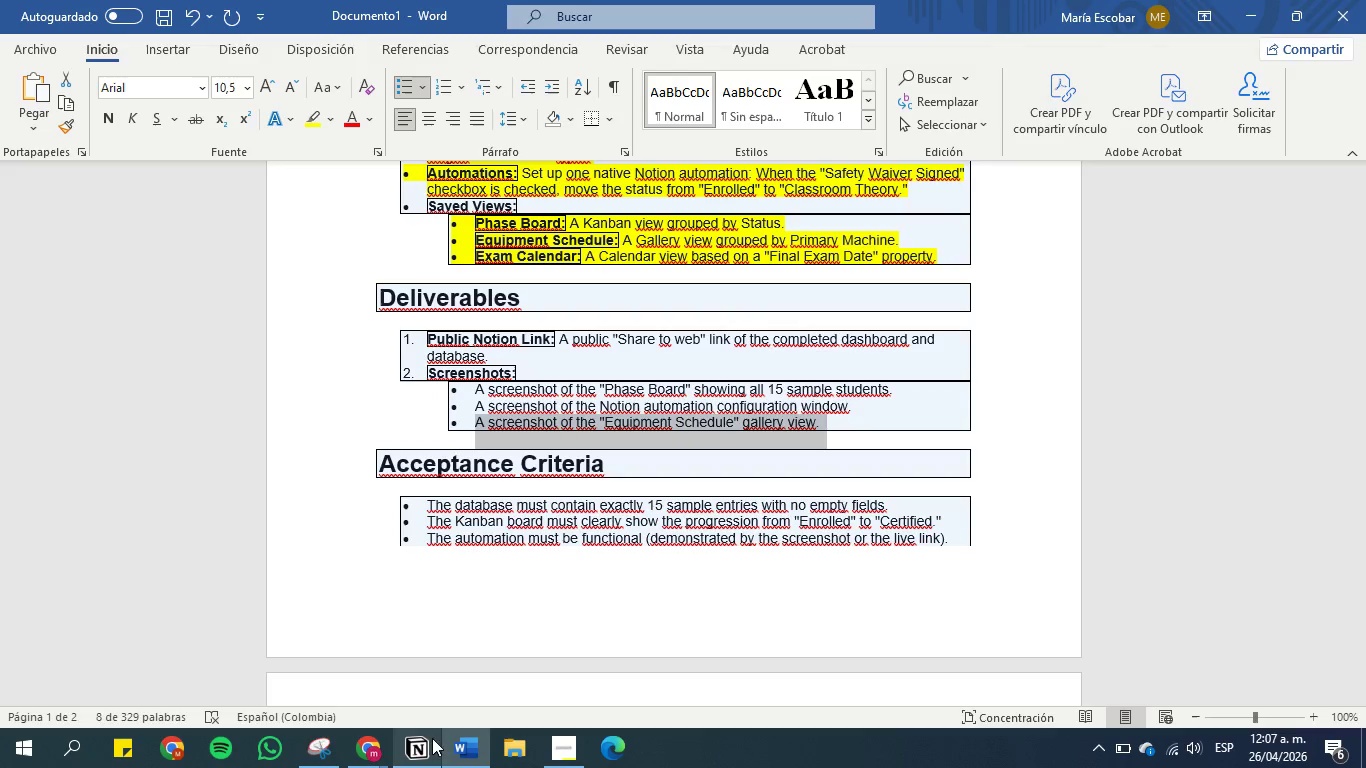 
left_click([467, 746])
 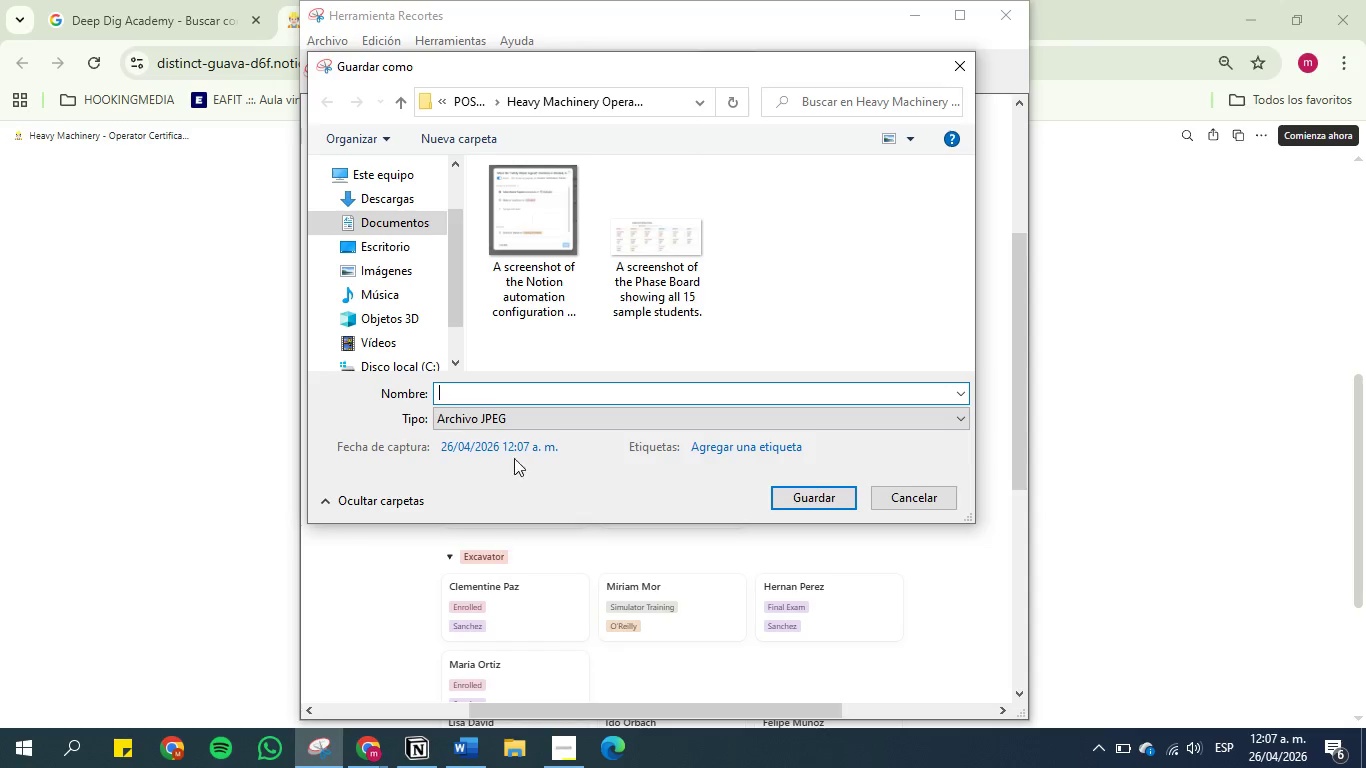 
left_click([510, 392])
 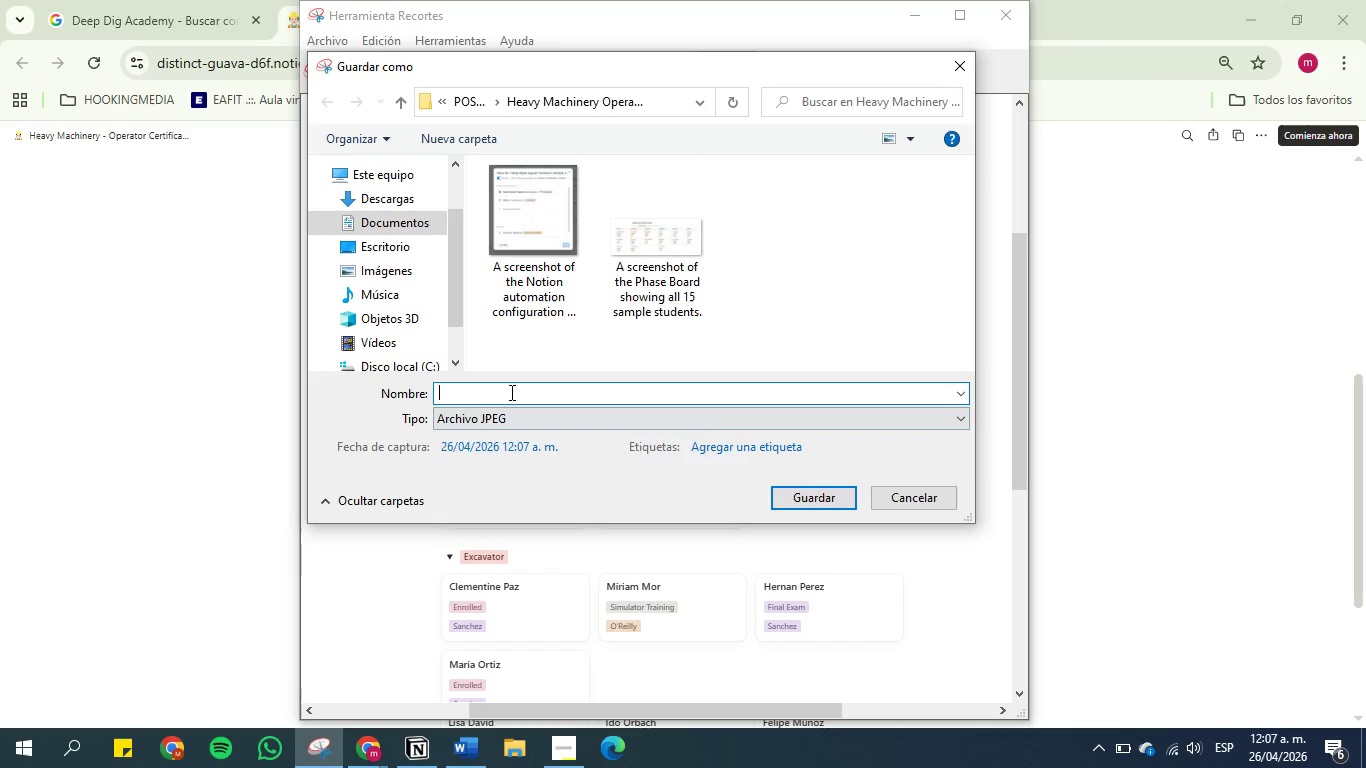 
key(Control+V)
 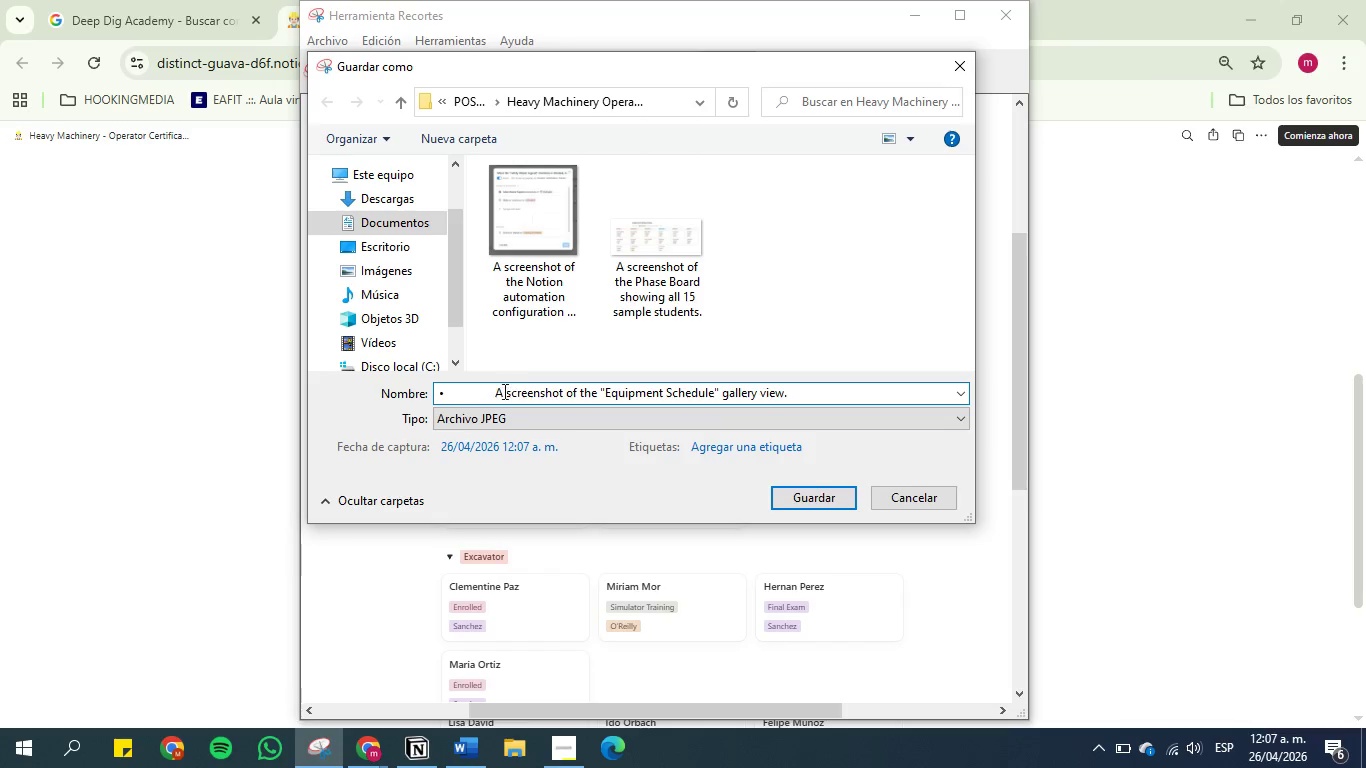 
left_click([499, 392])
 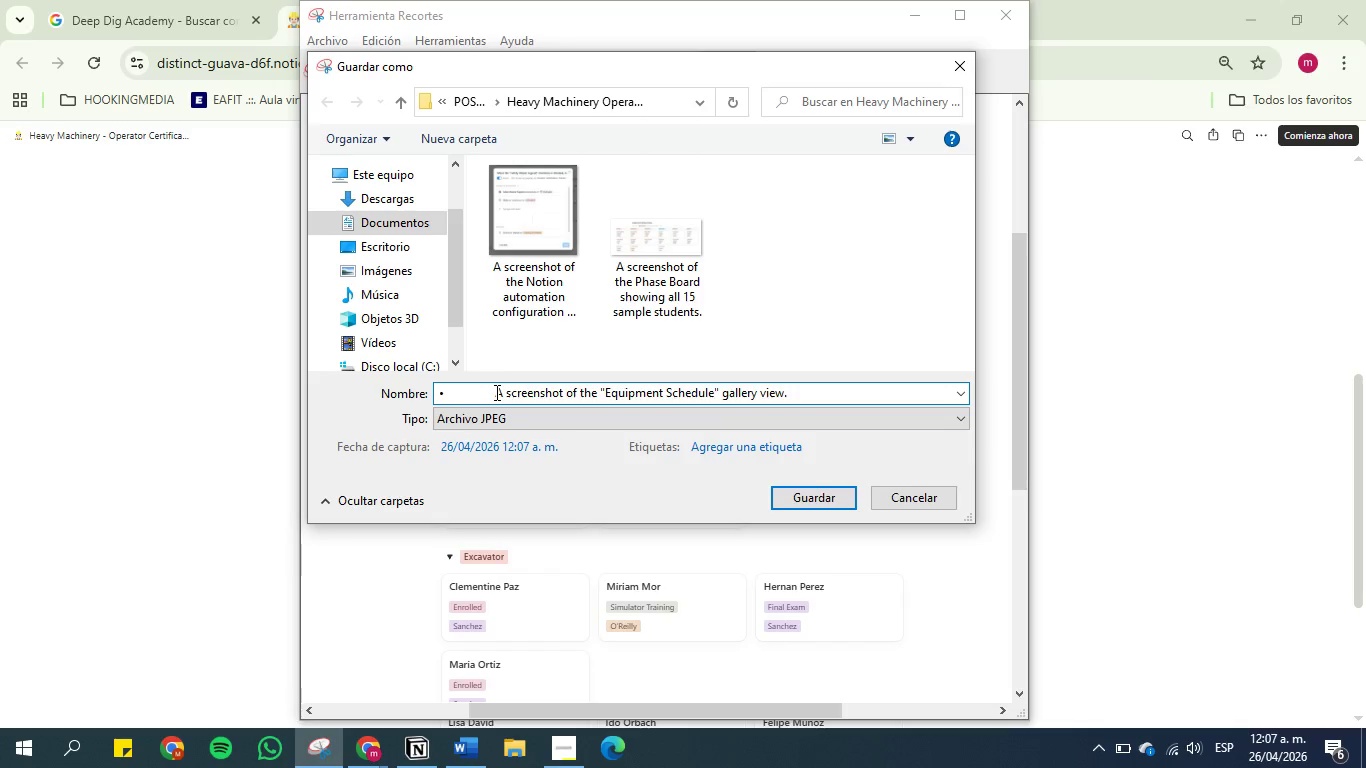 
left_click([495, 392])
 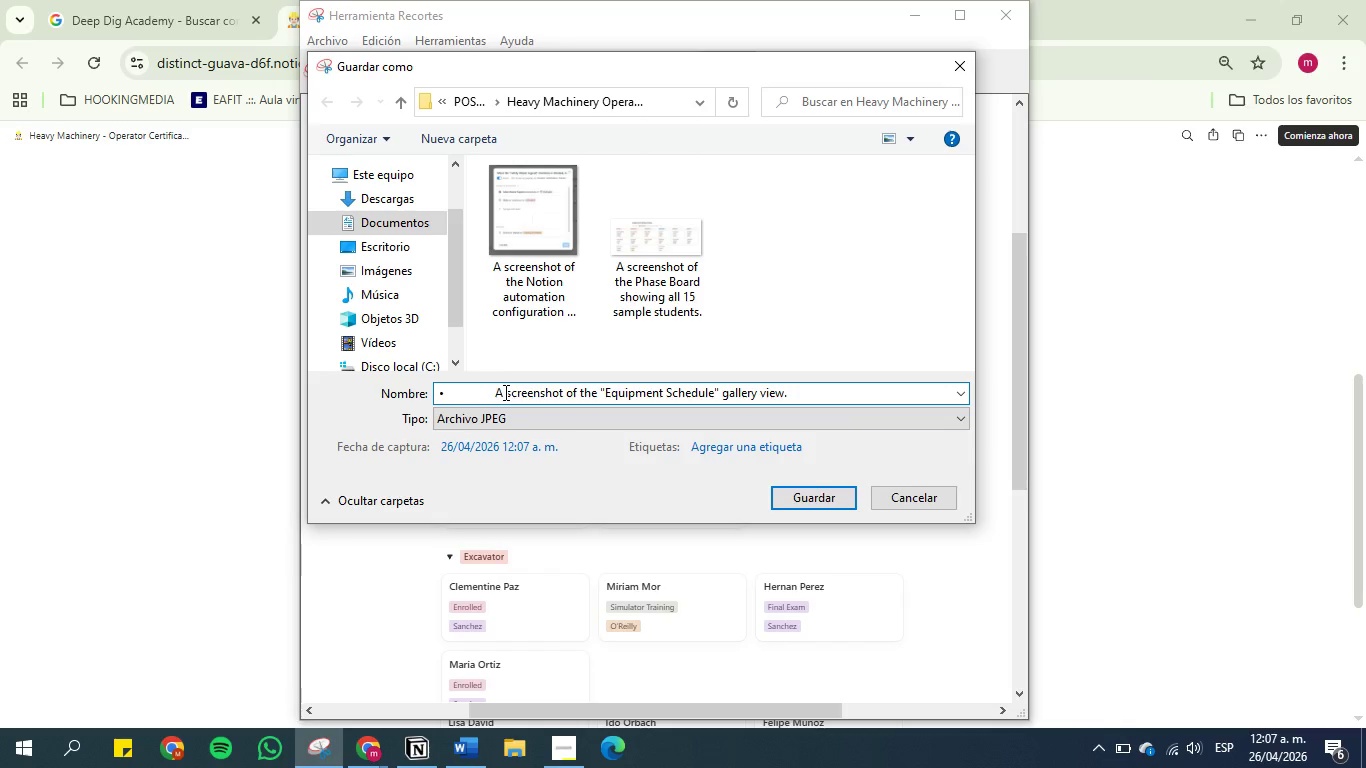 
key(Backspace)
 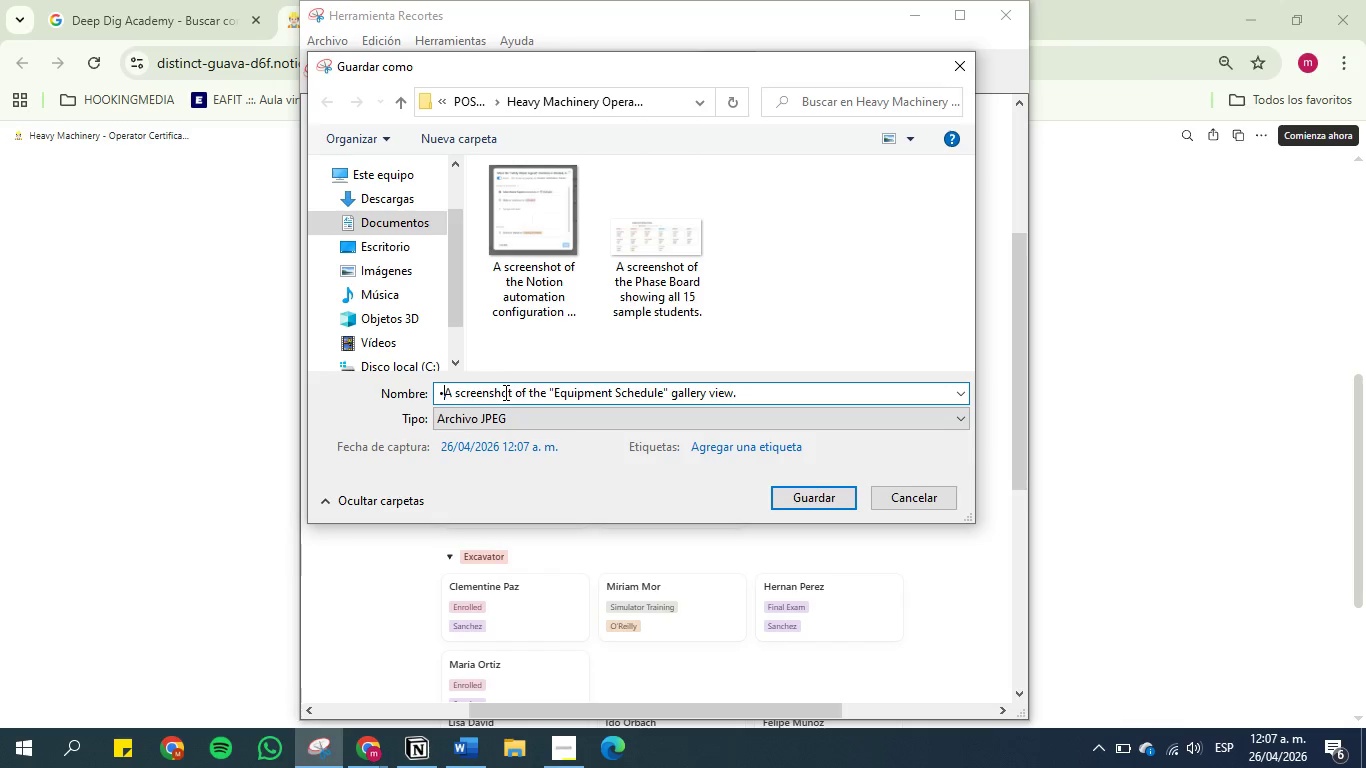 
key(Backspace)
 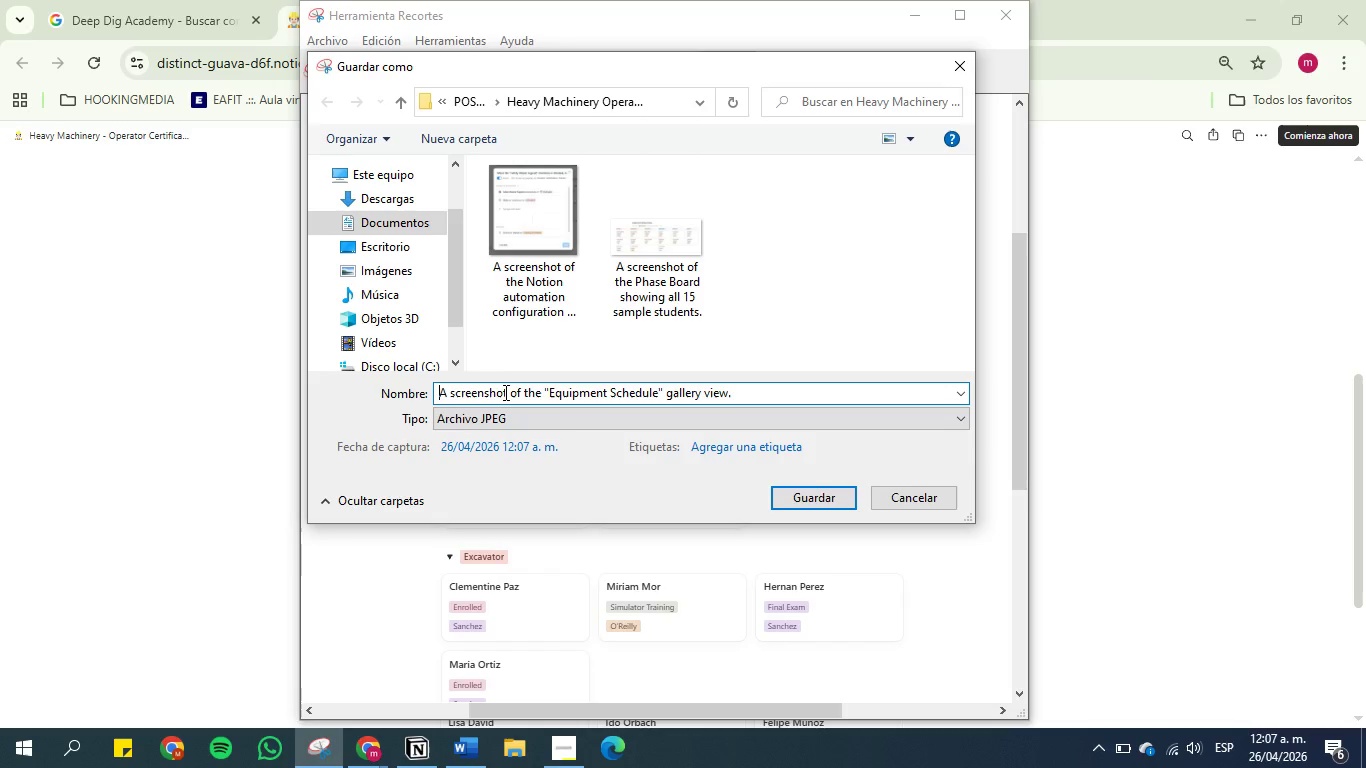 
key(Backspace)
 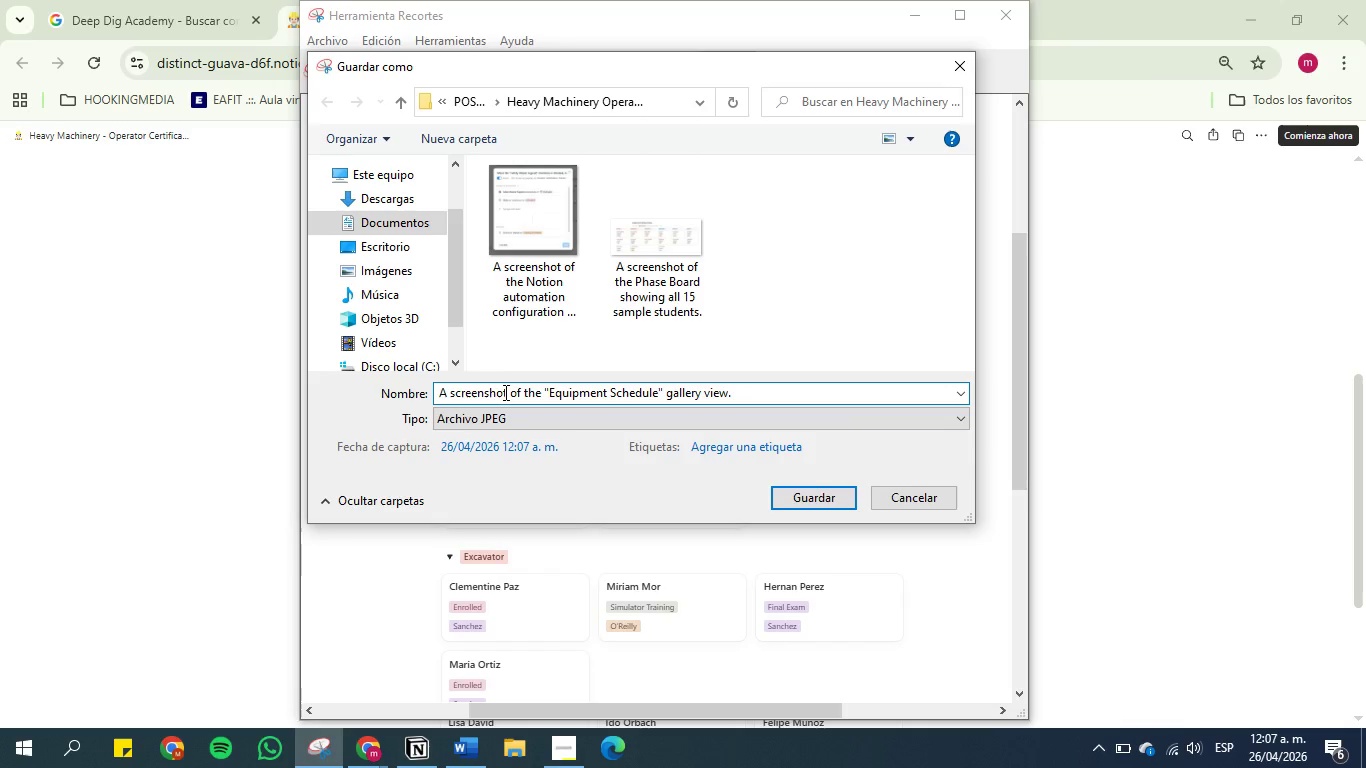 
key(Backspace)
 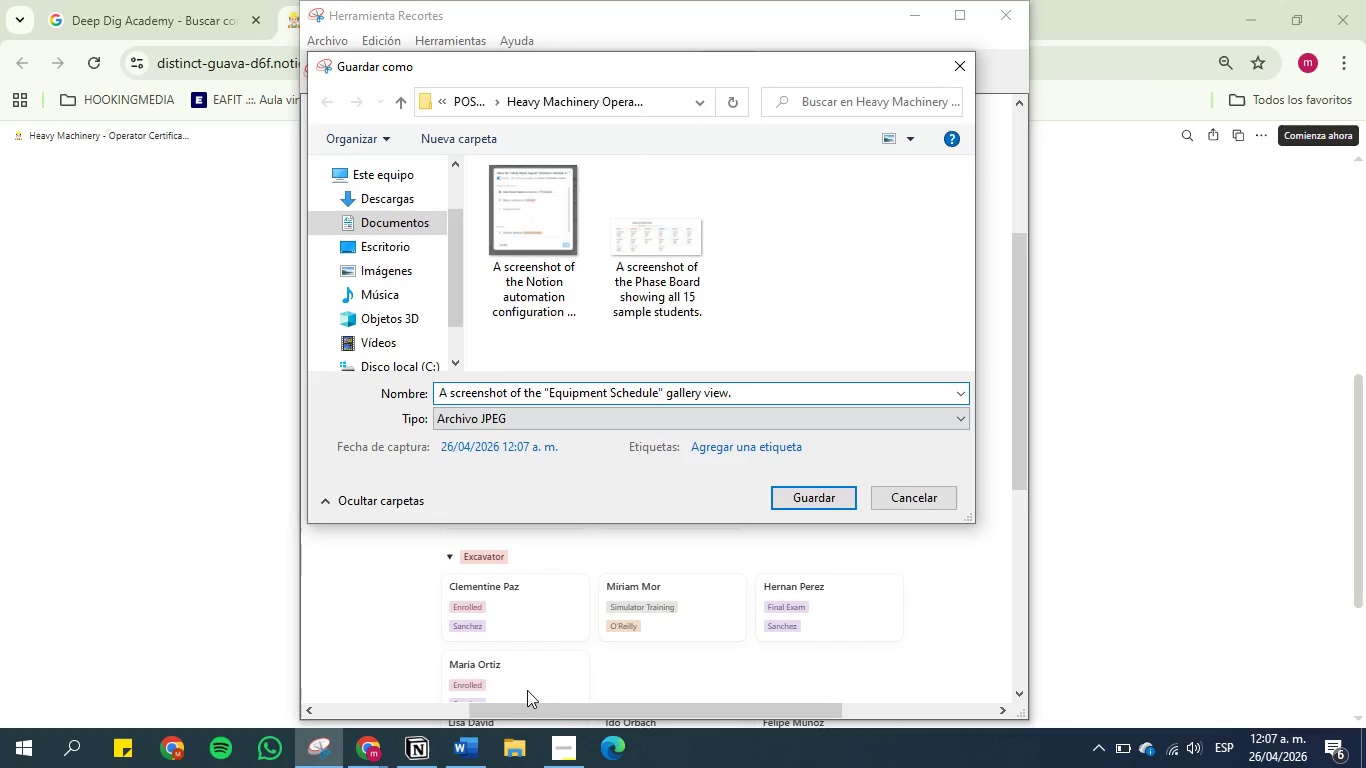 
mouse_move([502, 740])
 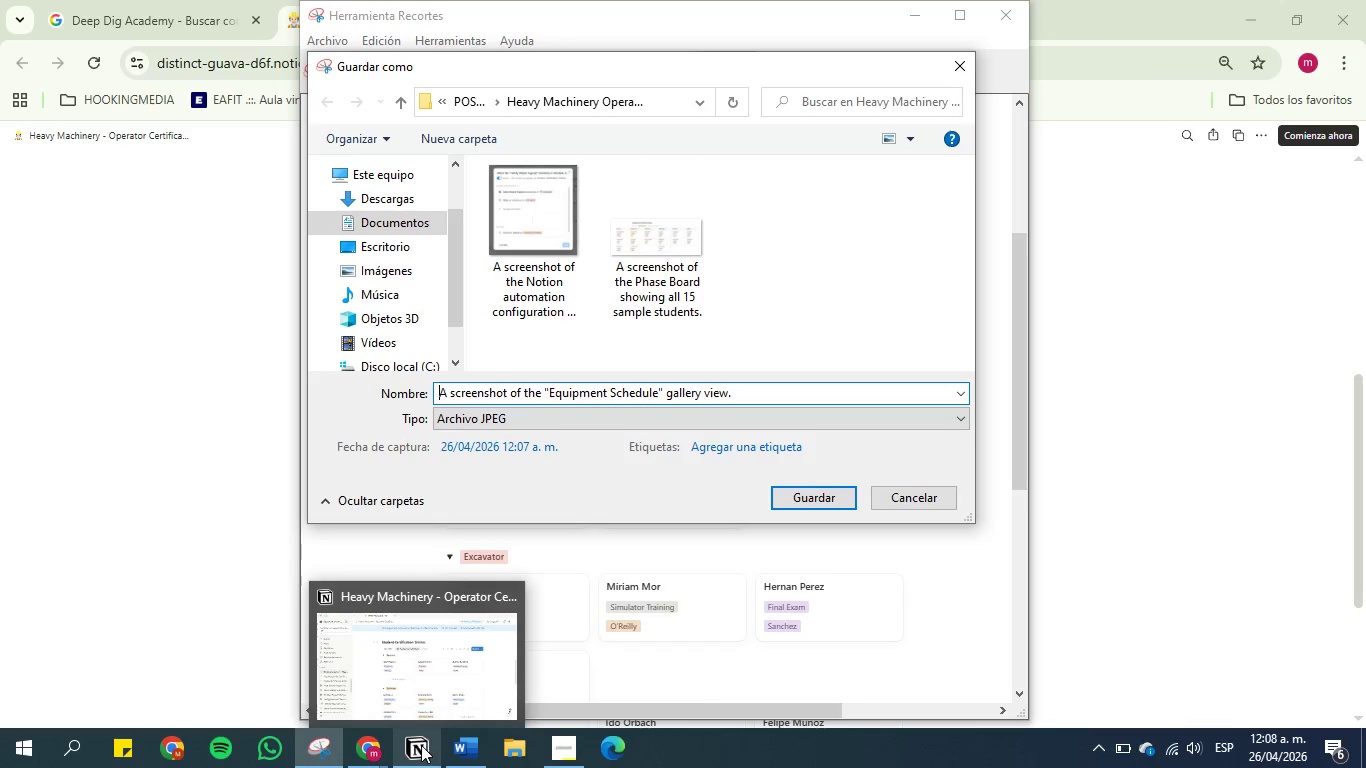 
left_click([421, 745])
 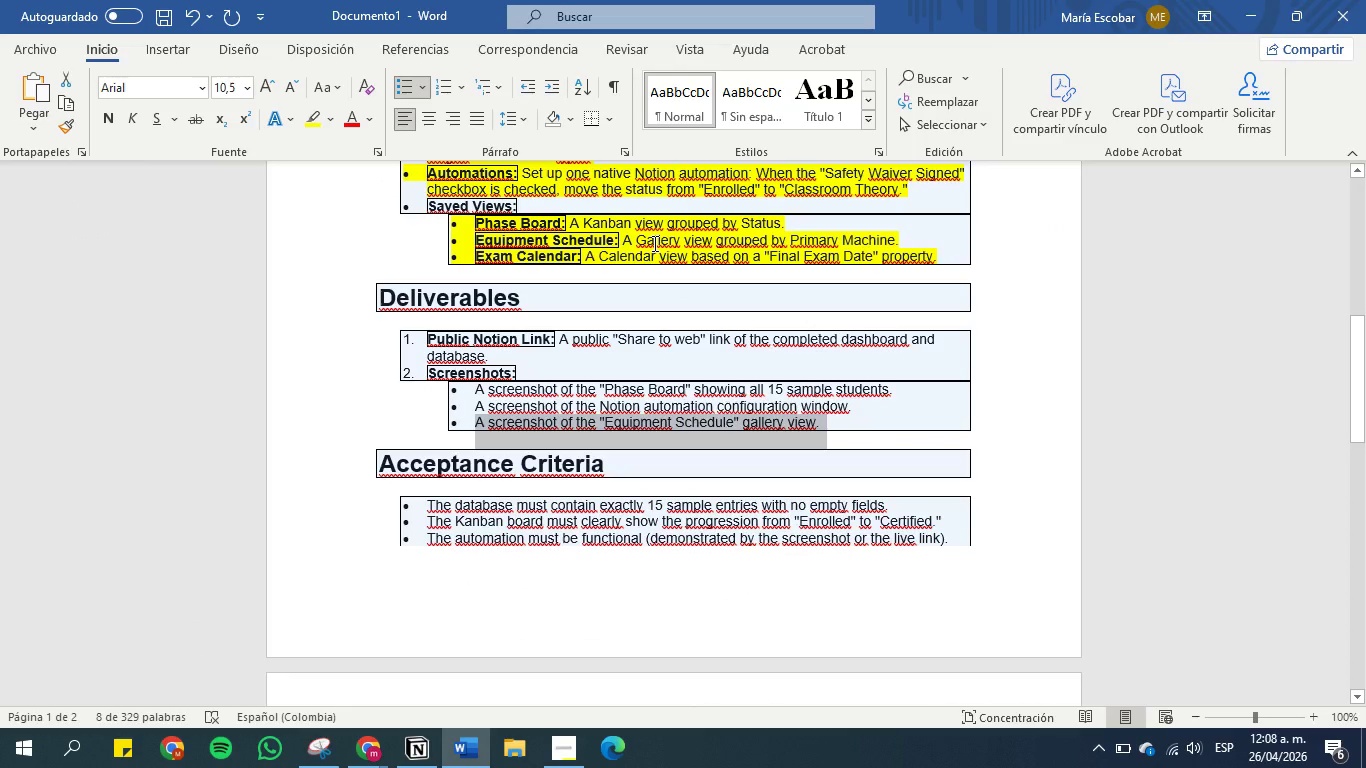 
wait(20.28)
 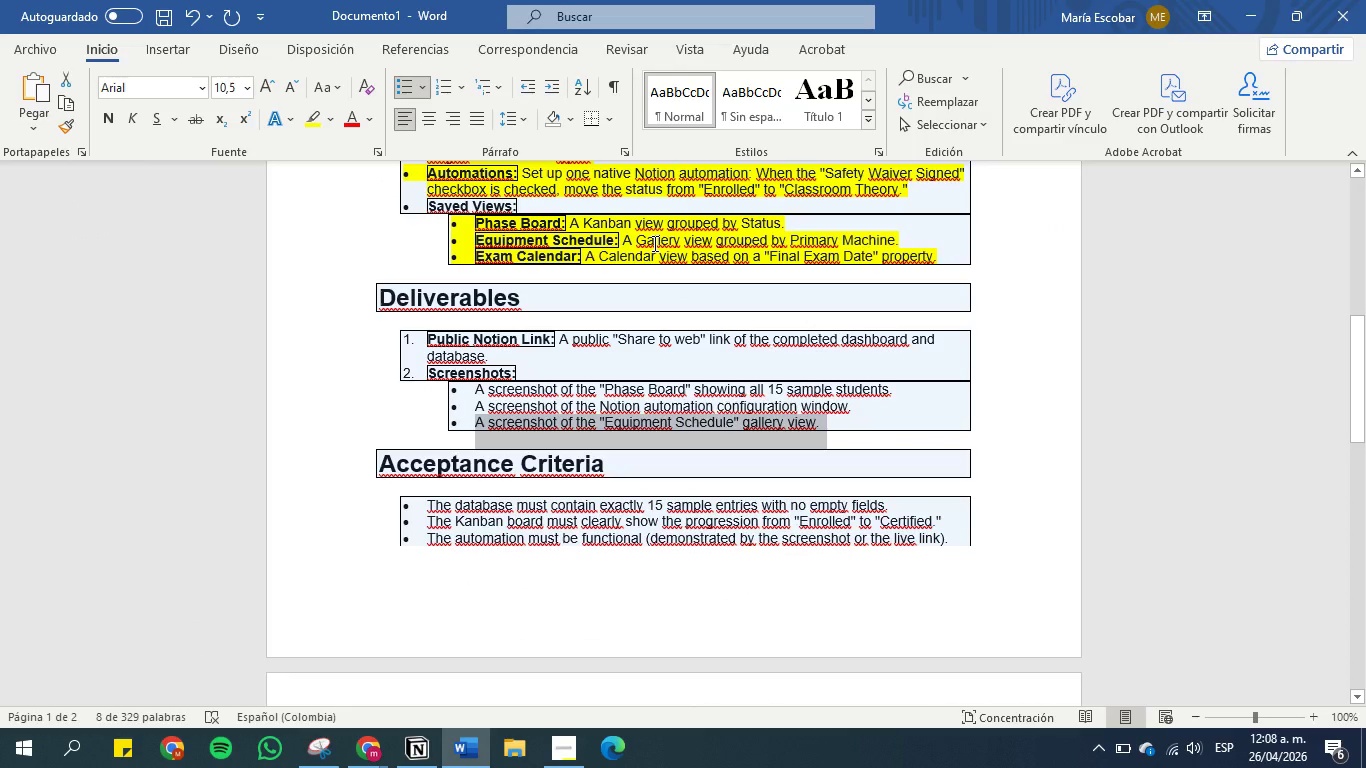 
left_click([1258, 12])
 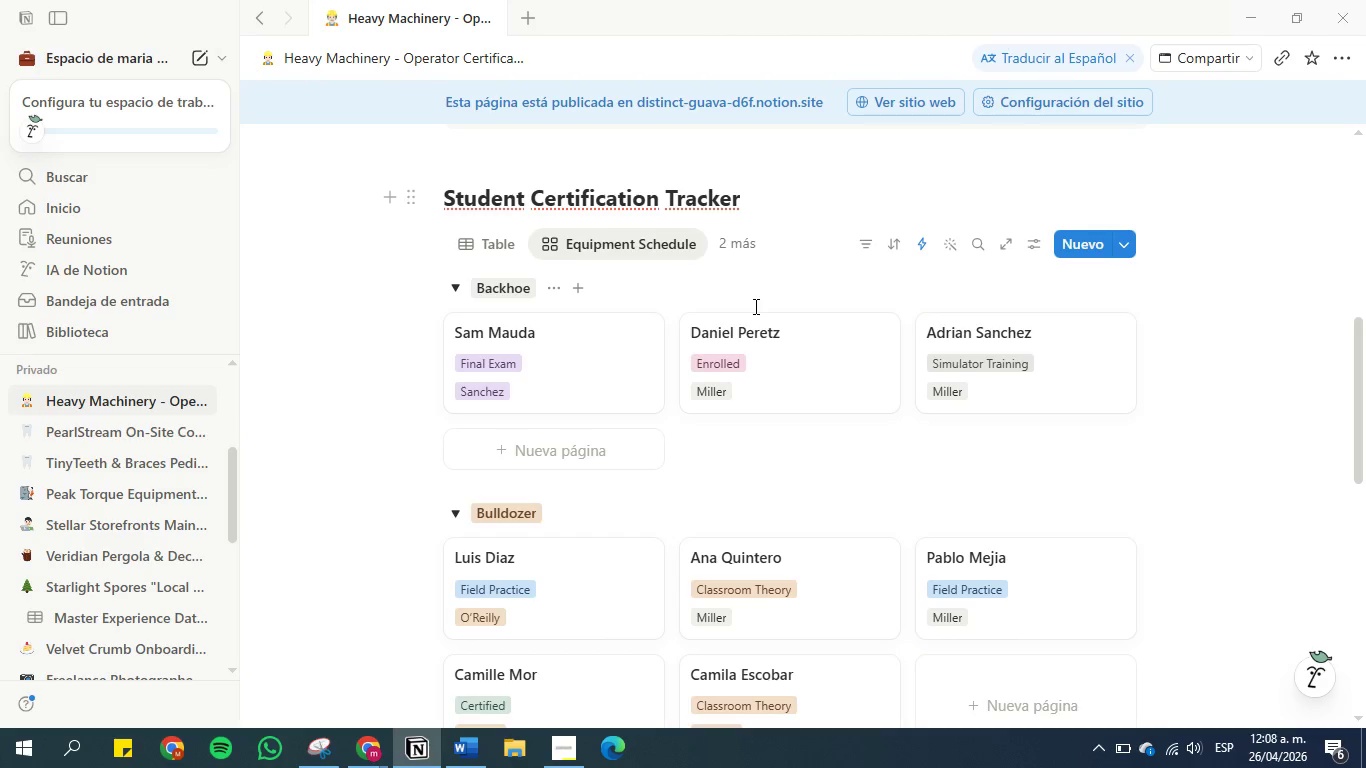 
wait(15.14)
 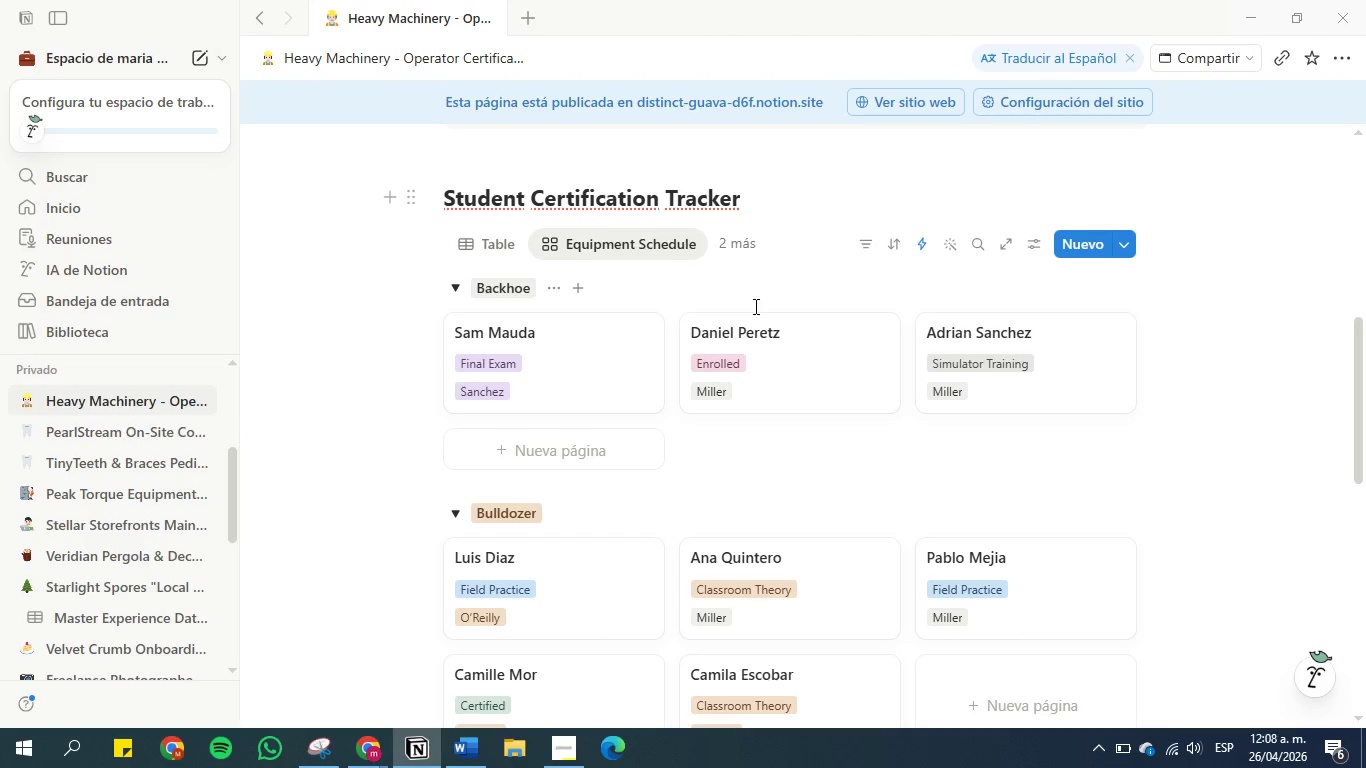 
left_click([452, 751])
 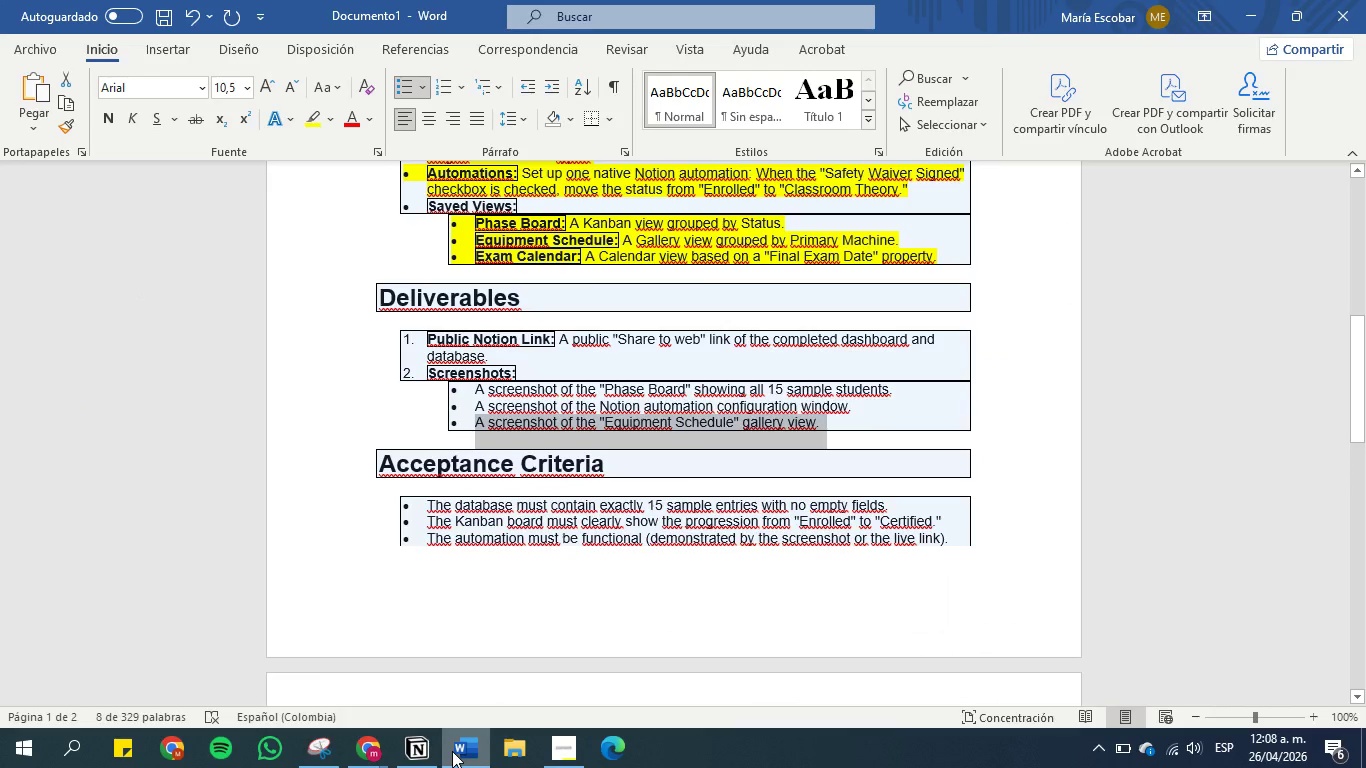 
wait(9.67)
 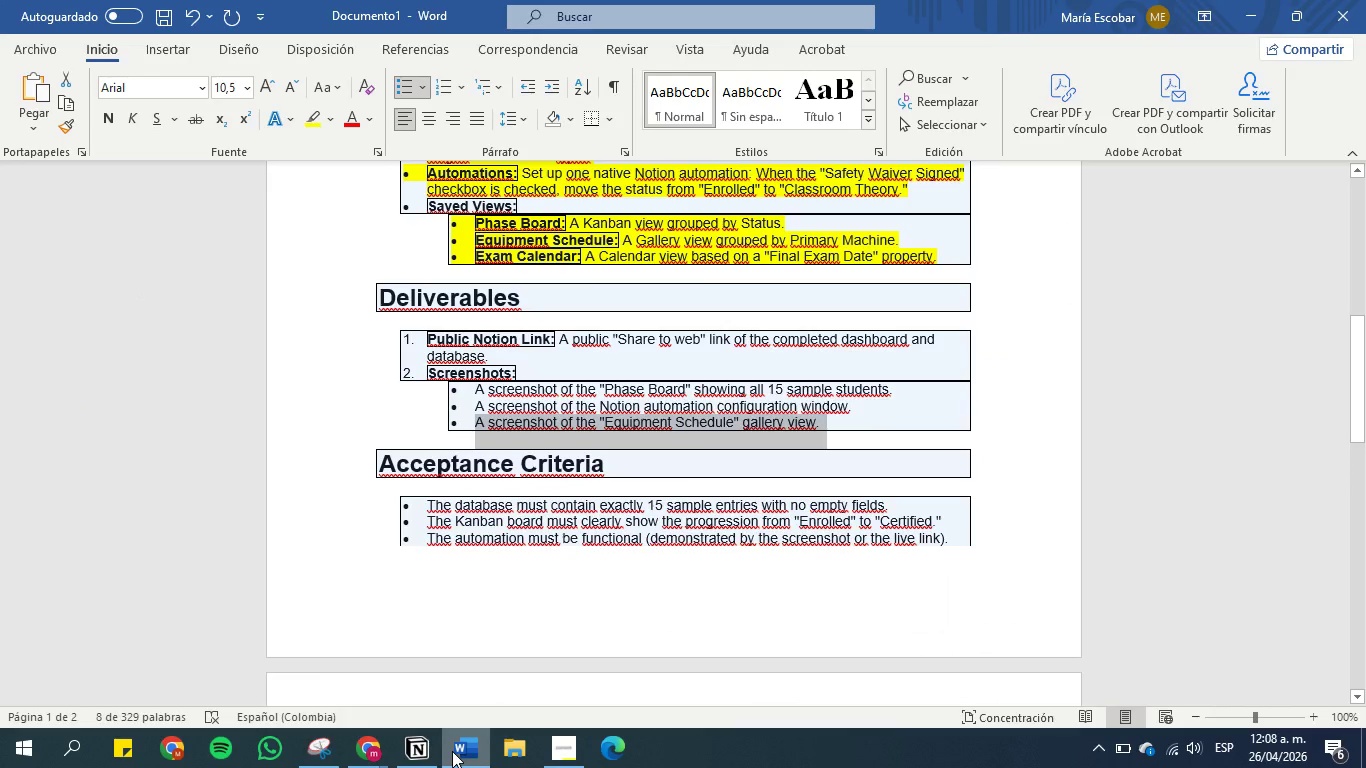 
left_click([452, 751])
 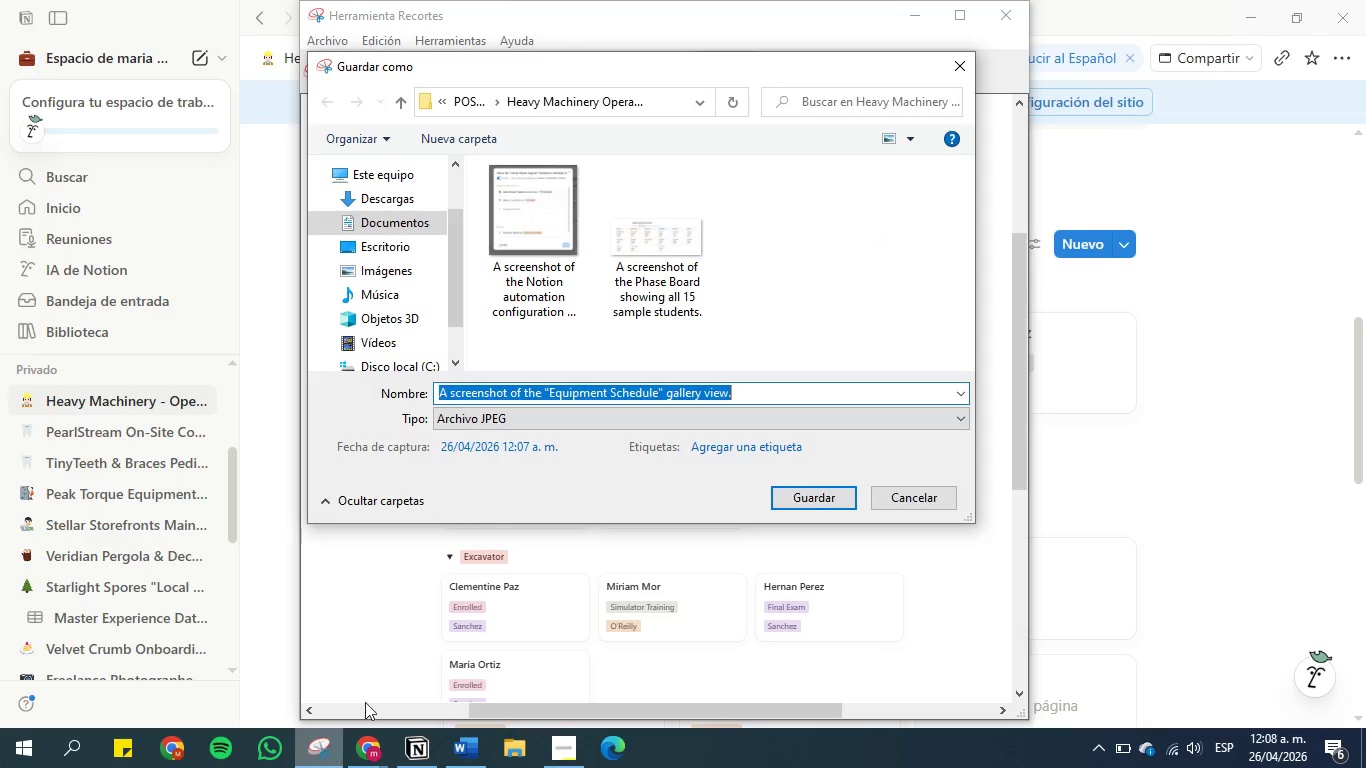 
wait(5.31)
 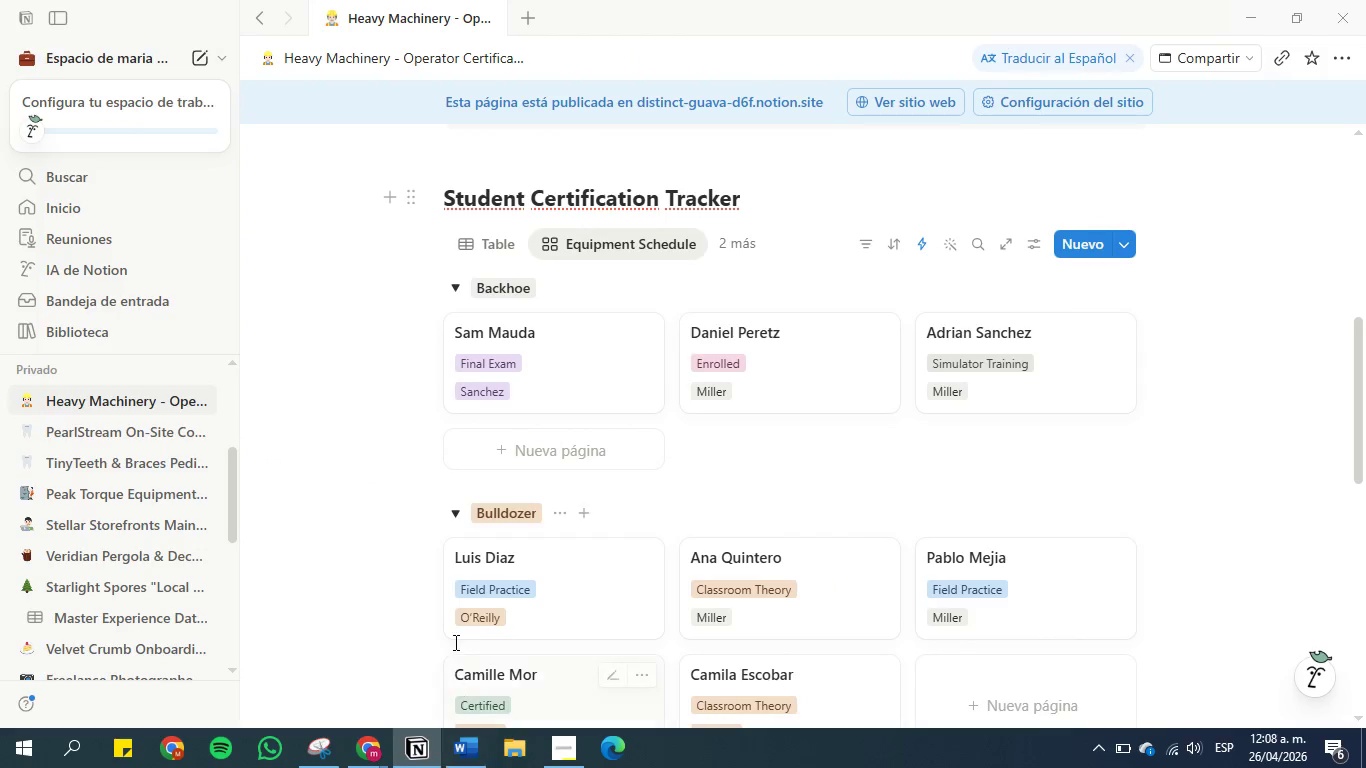 
left_click([819, 496])
 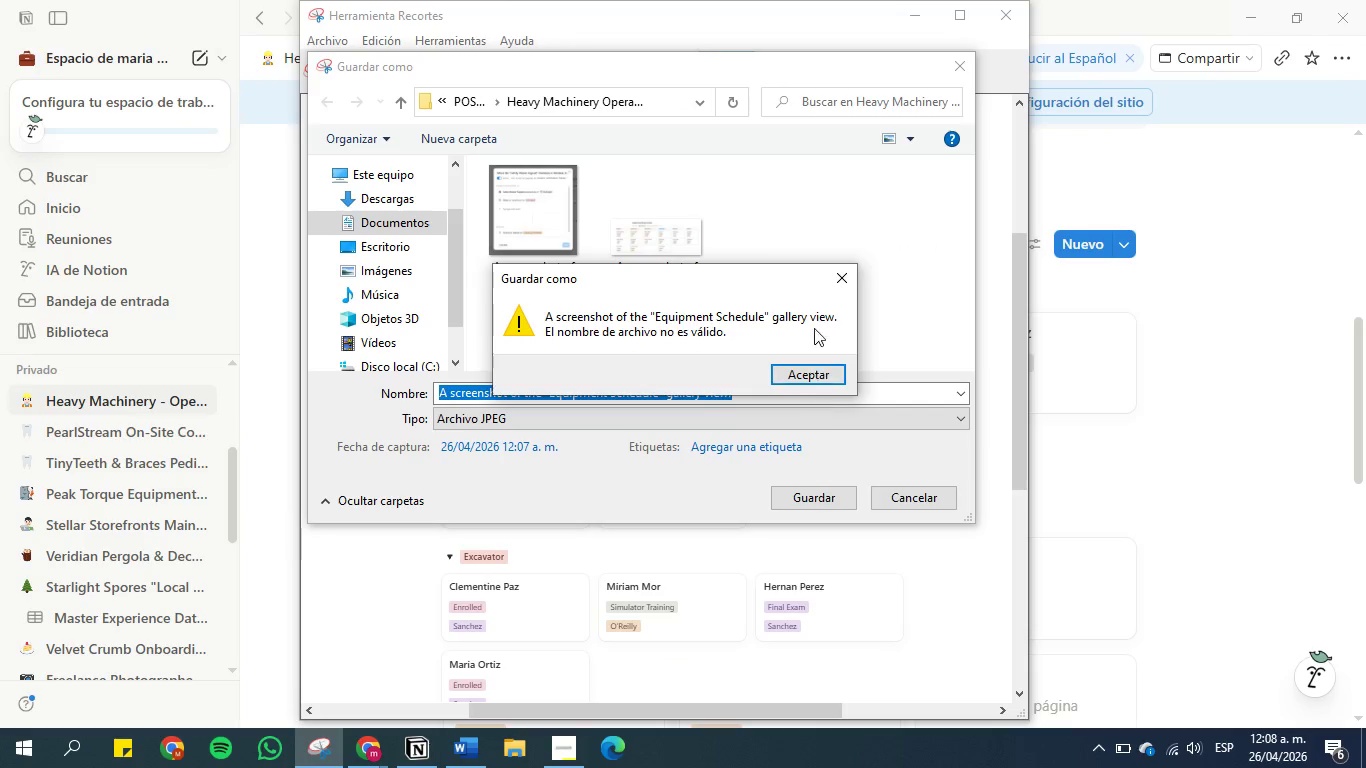 
left_click([838, 270])
 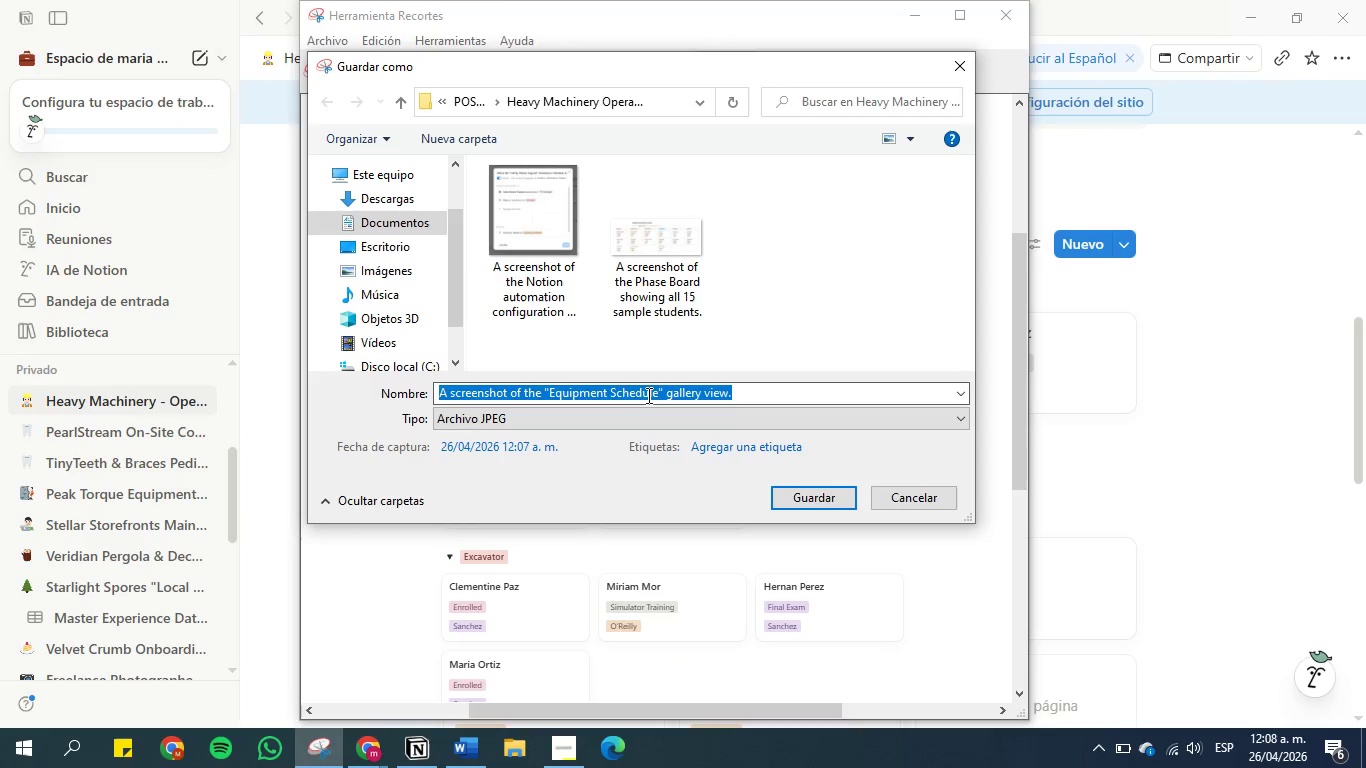 
left_click([647, 395])
 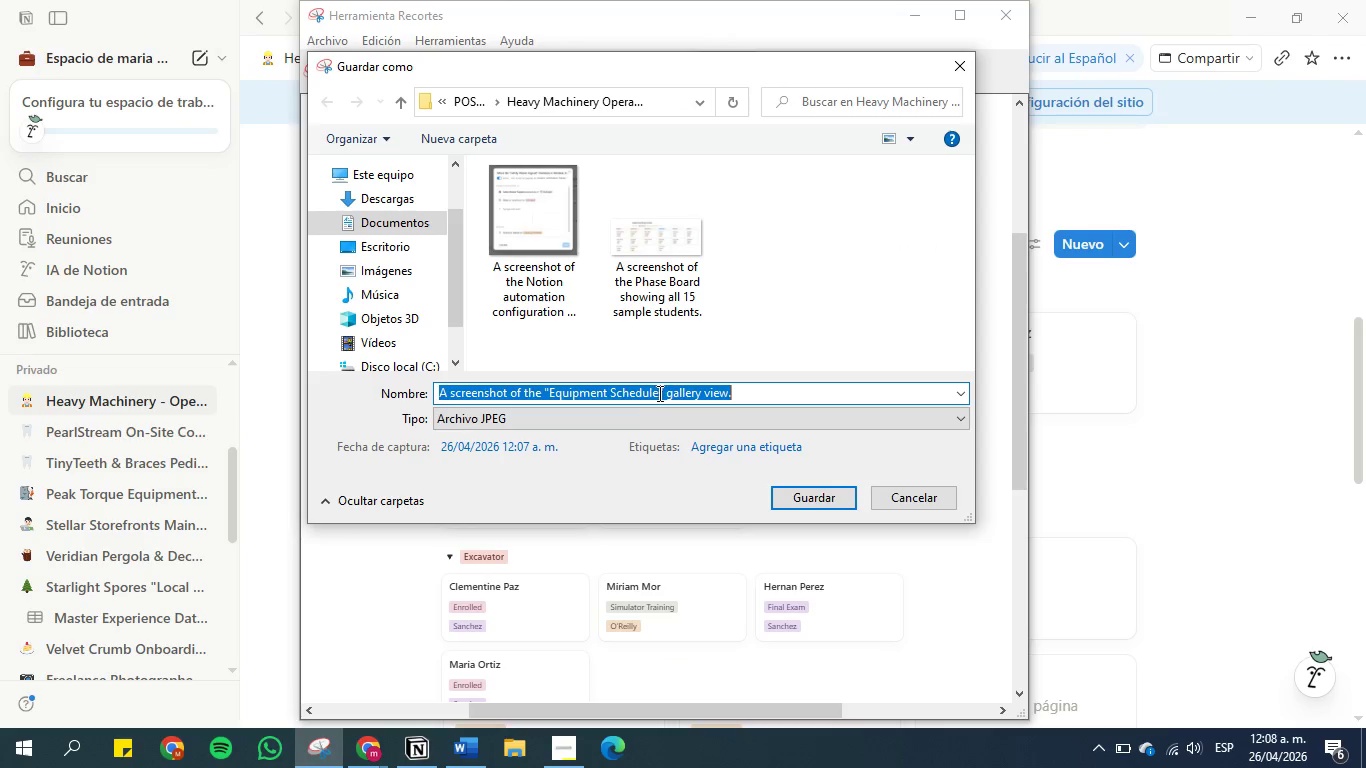 
left_click([662, 391])
 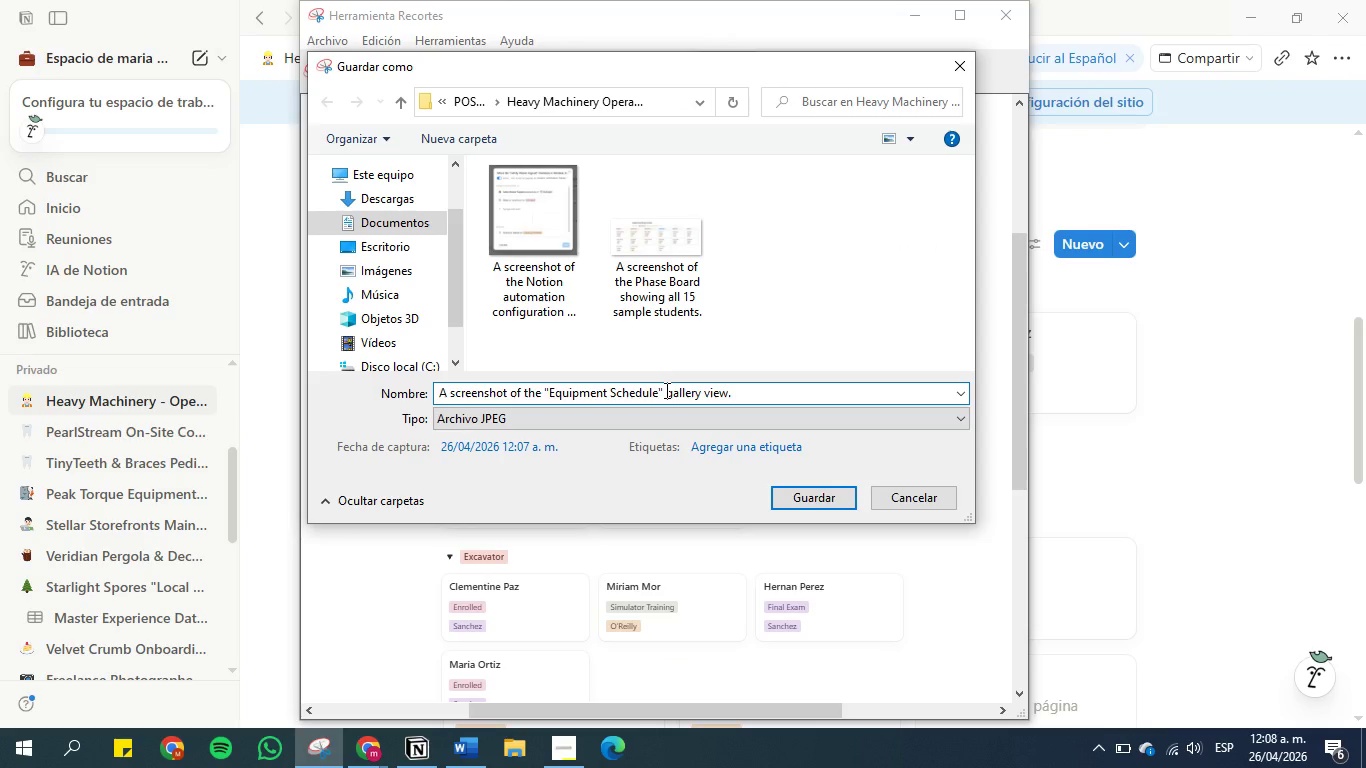 
key(Backspace)
 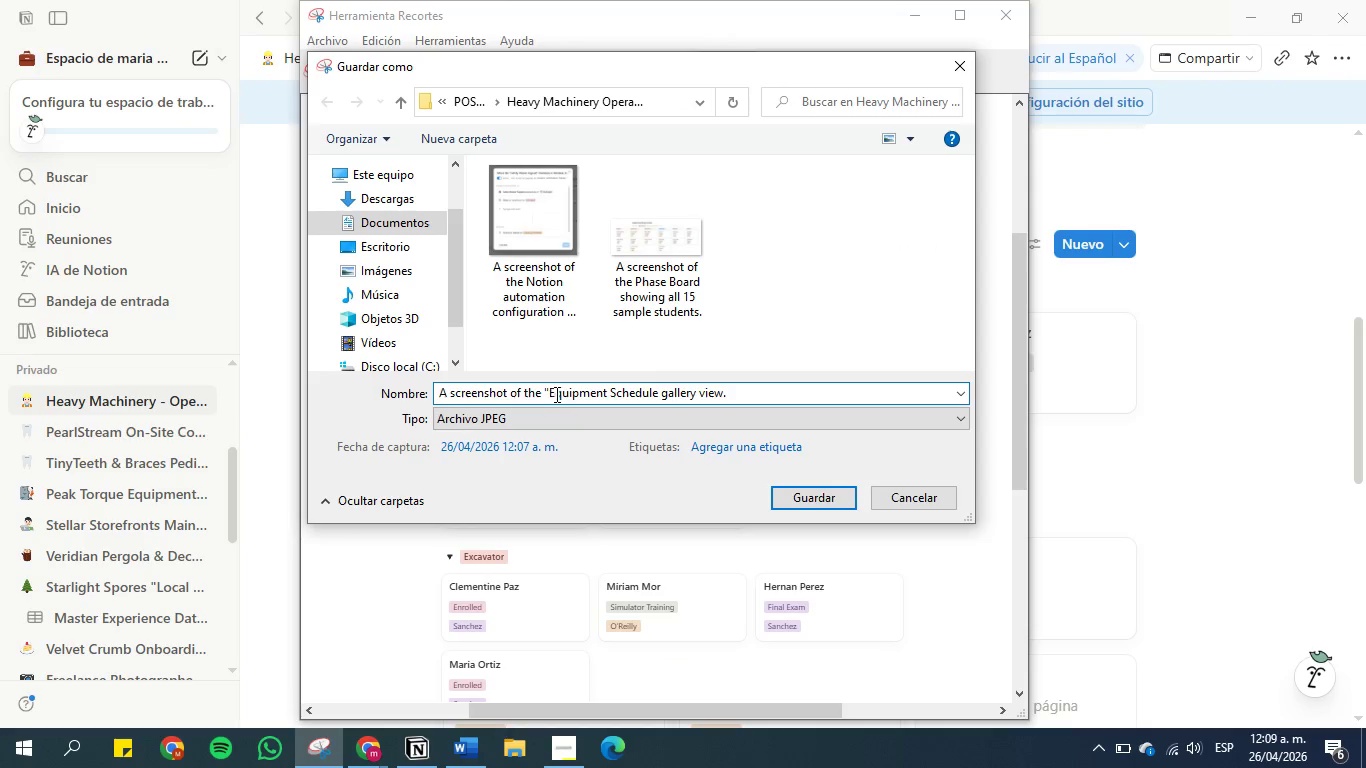 
left_click([549, 394])
 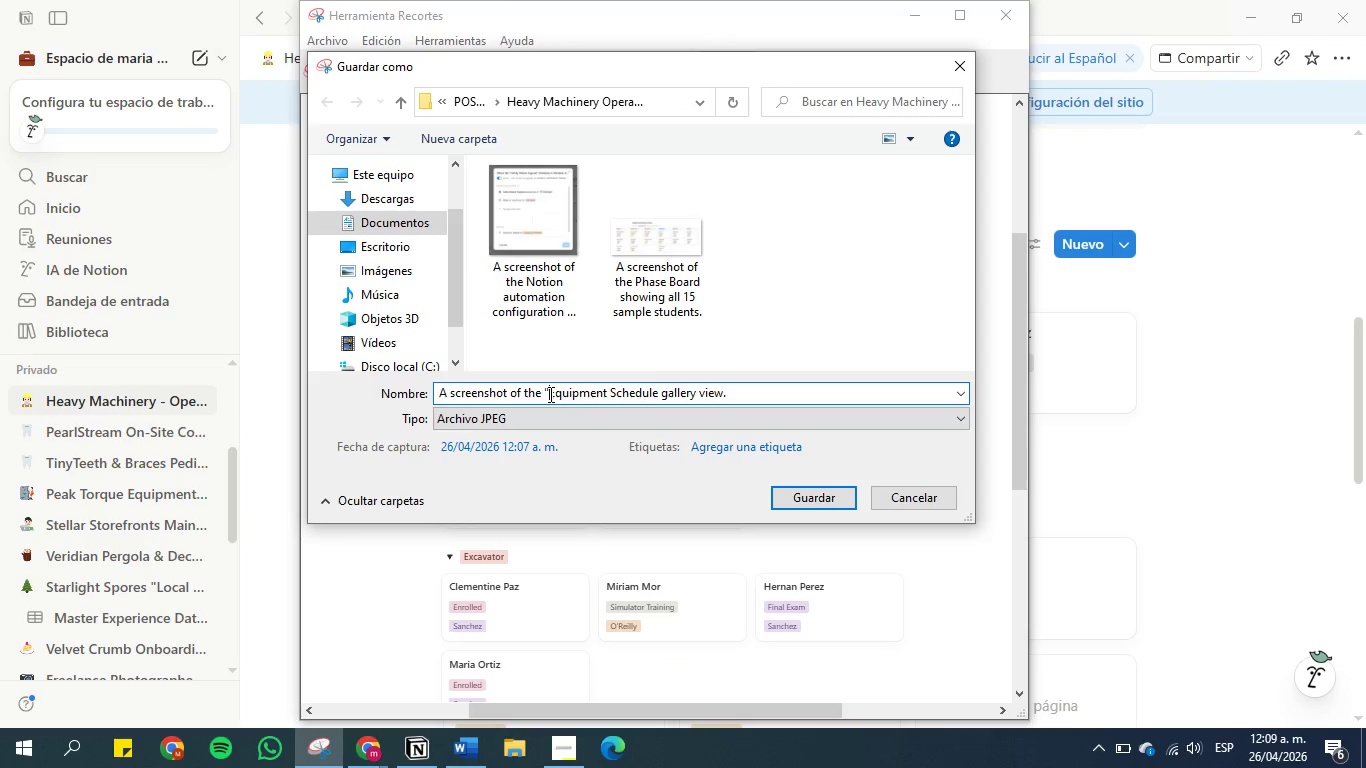 
key(Backspace)
 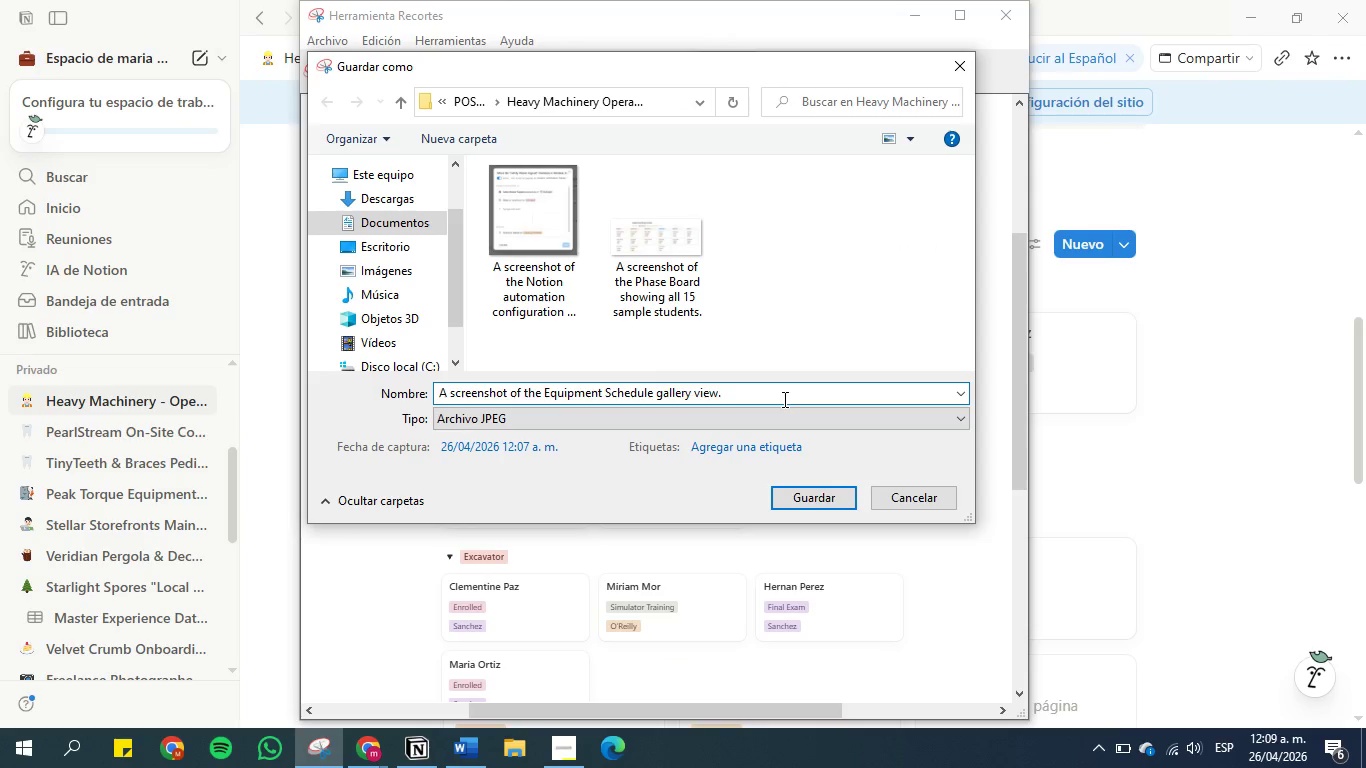 
left_click([782, 396])
 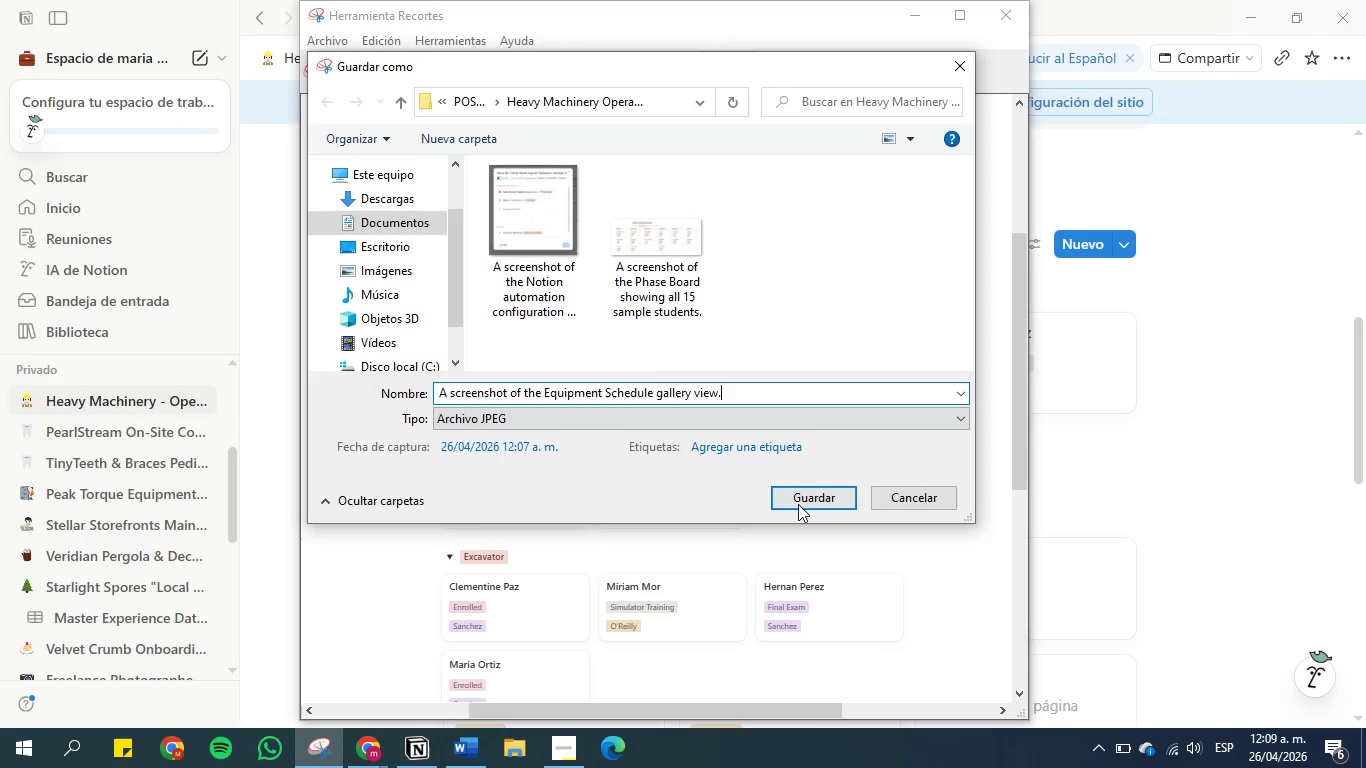 
left_click([798, 504])
 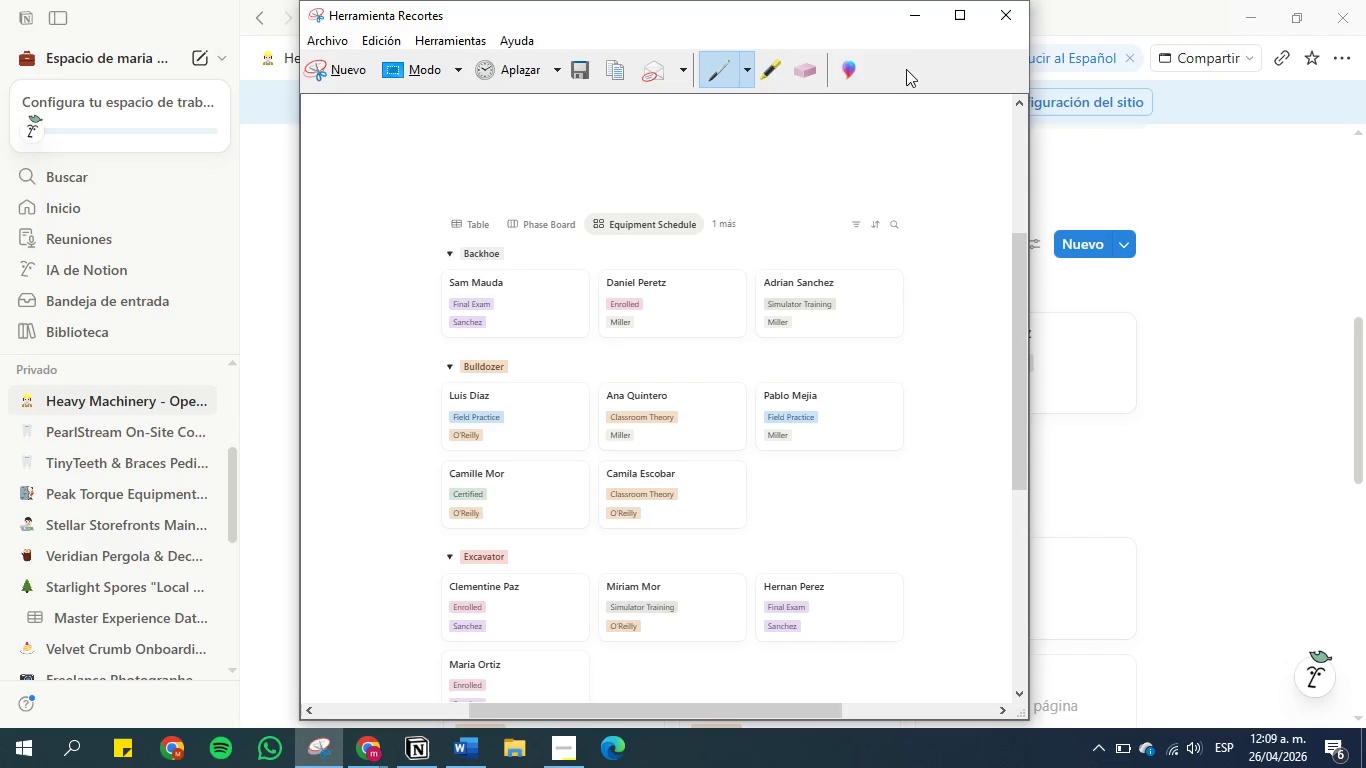 
left_click([918, 4])
 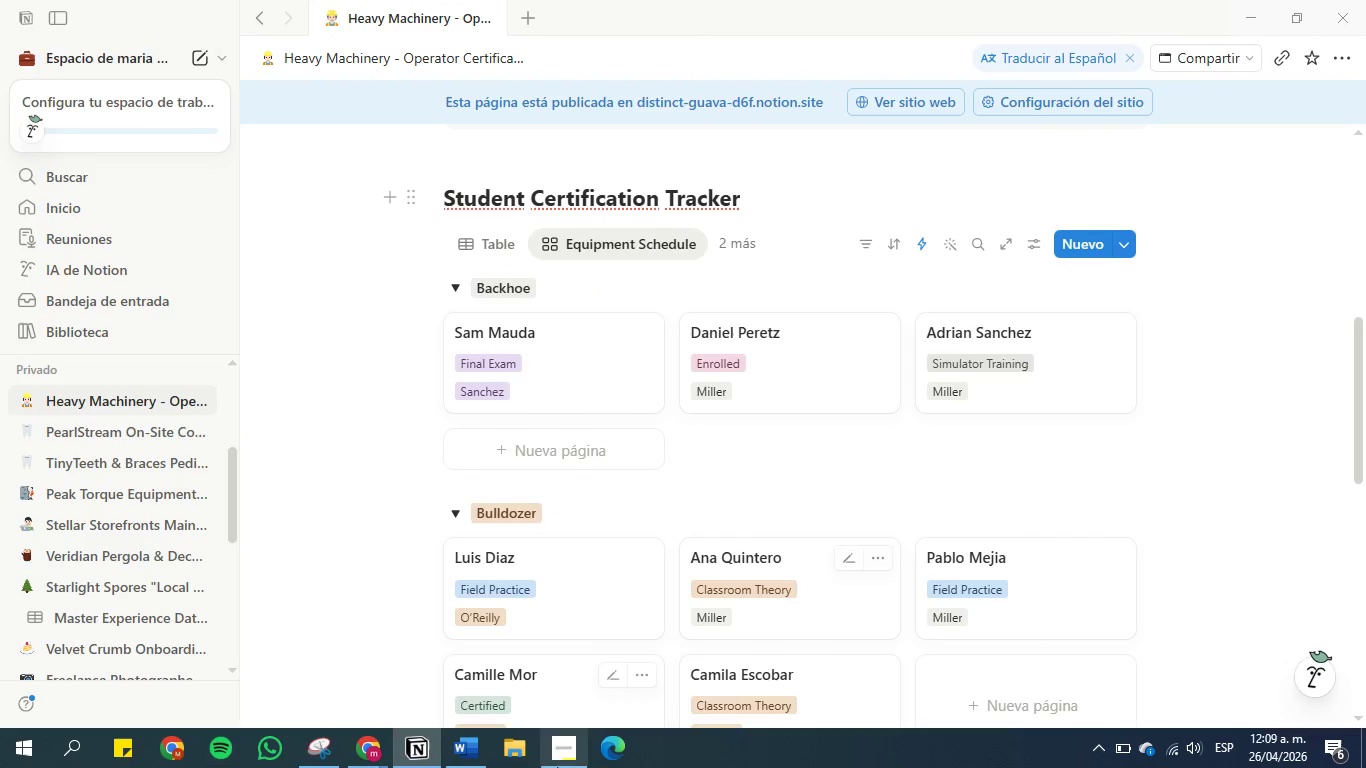 
left_click([471, 752])
 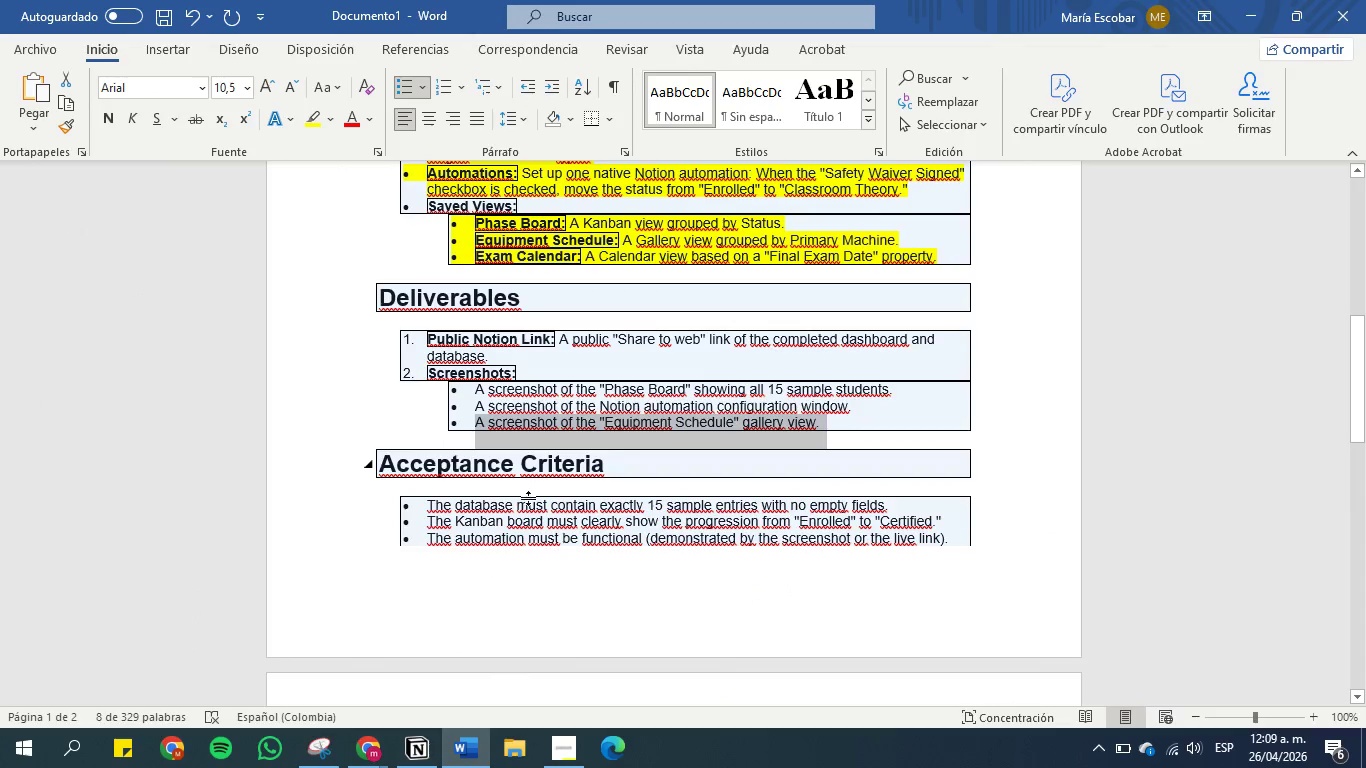 
scroll: coordinate [572, 532], scroll_direction: down, amount: 2.0
 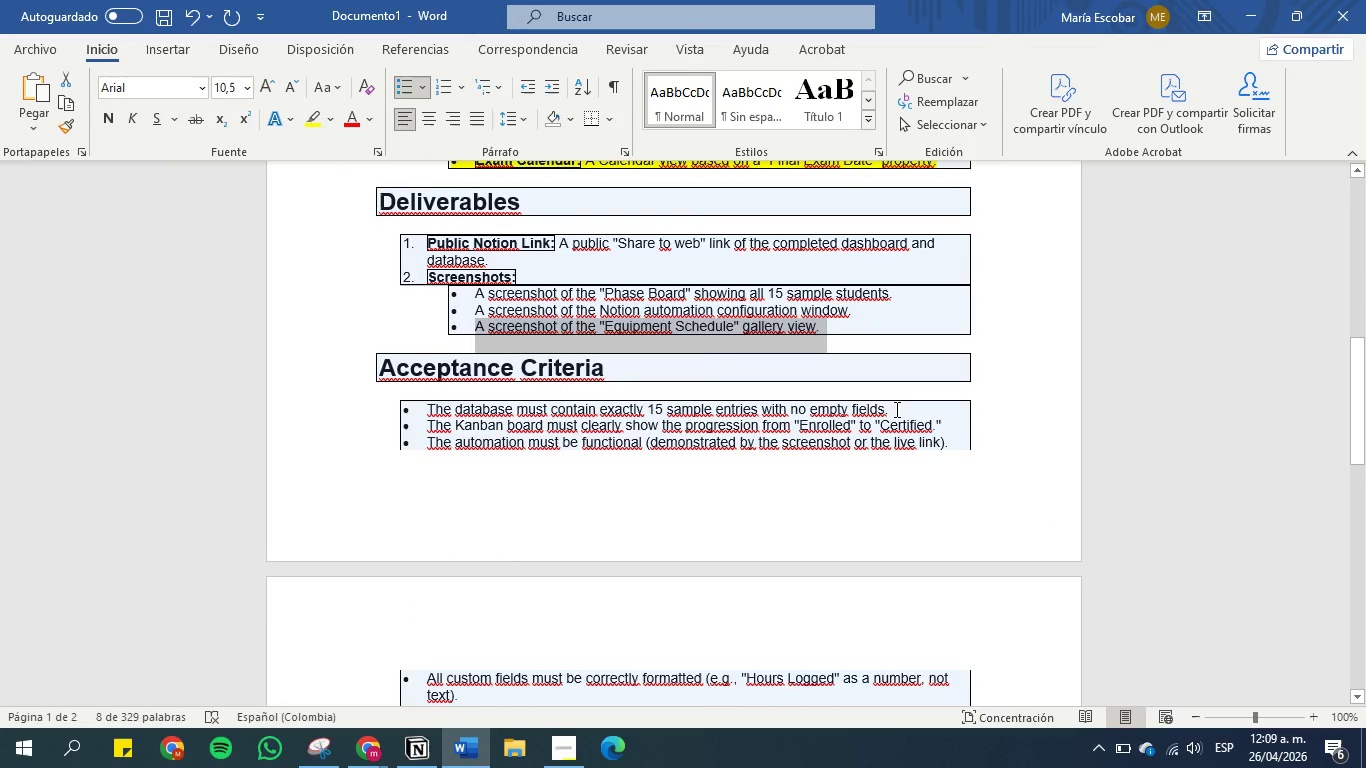 
left_click_drag(start_coordinate=[895, 409], to_coordinate=[436, 416])
 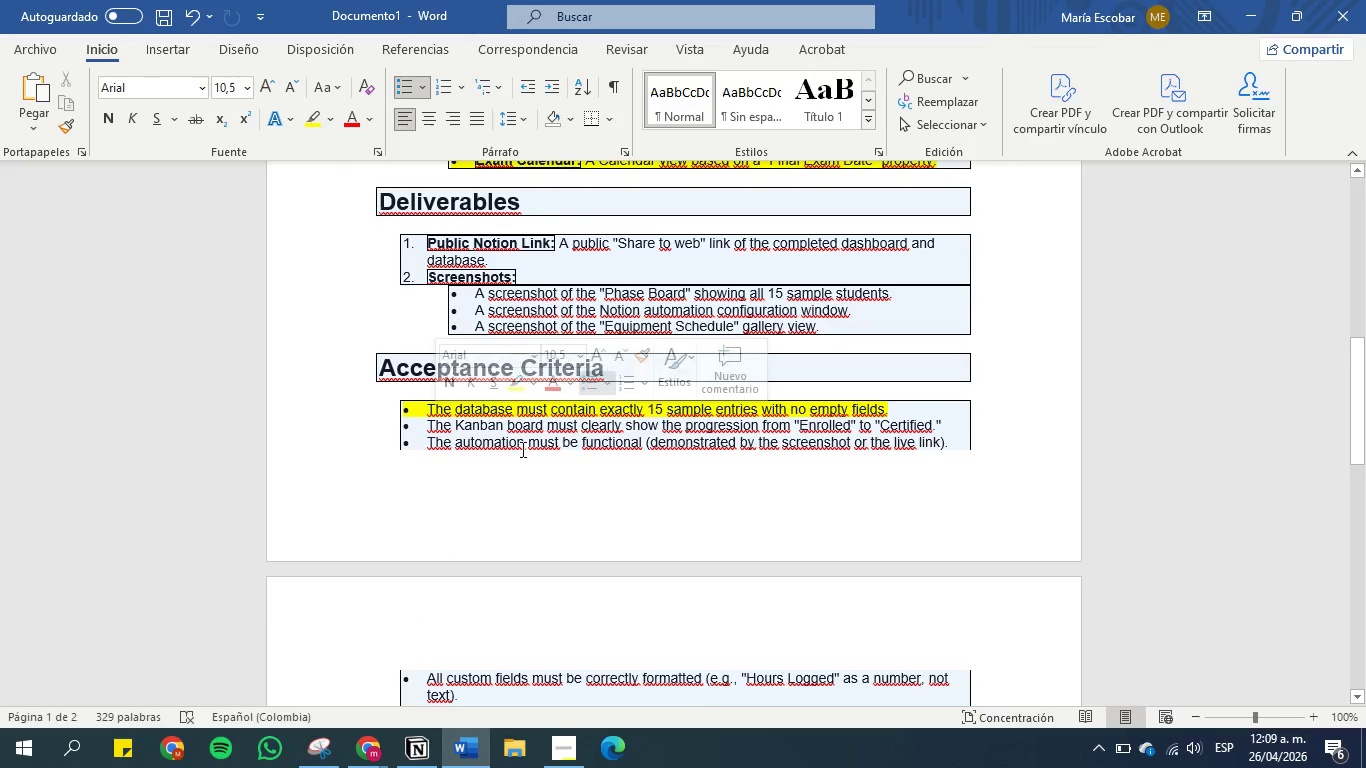 
left_click([532, 448])
 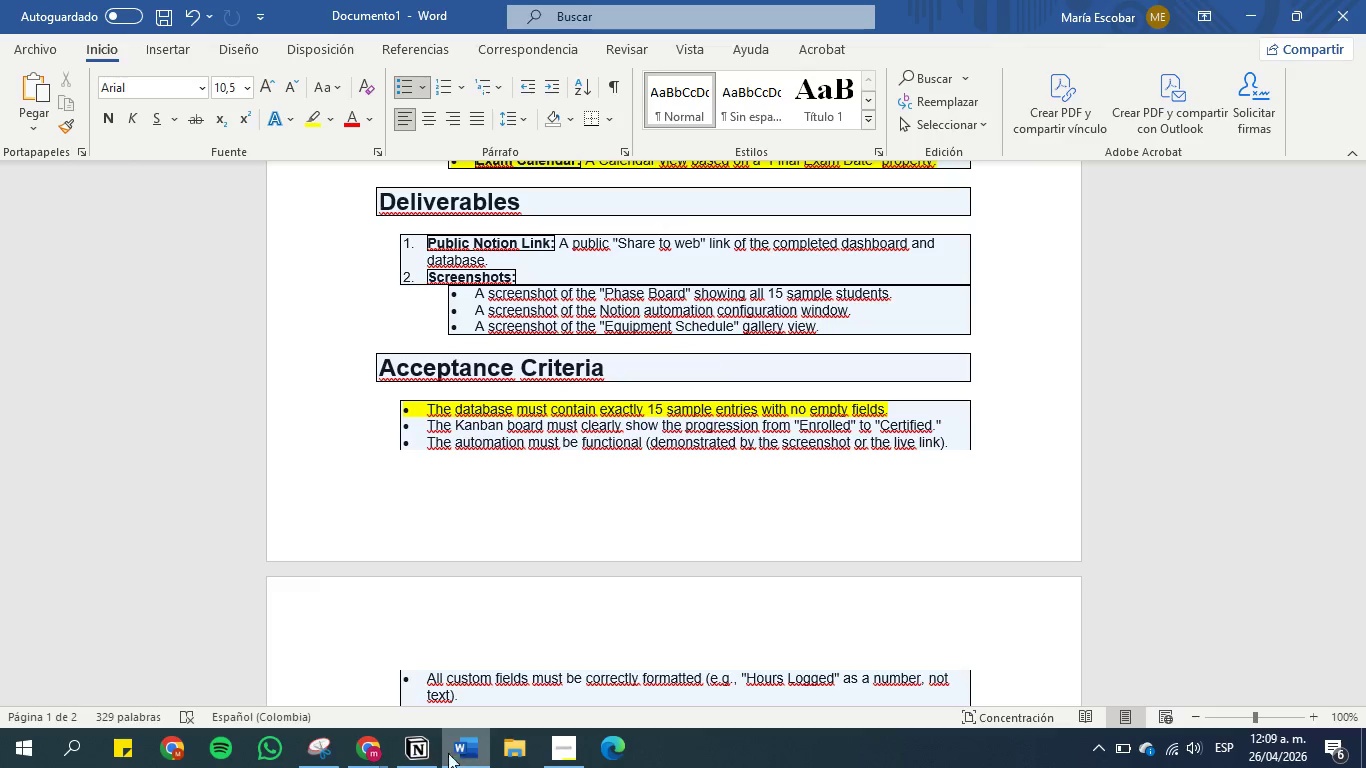 
left_click([427, 753])
 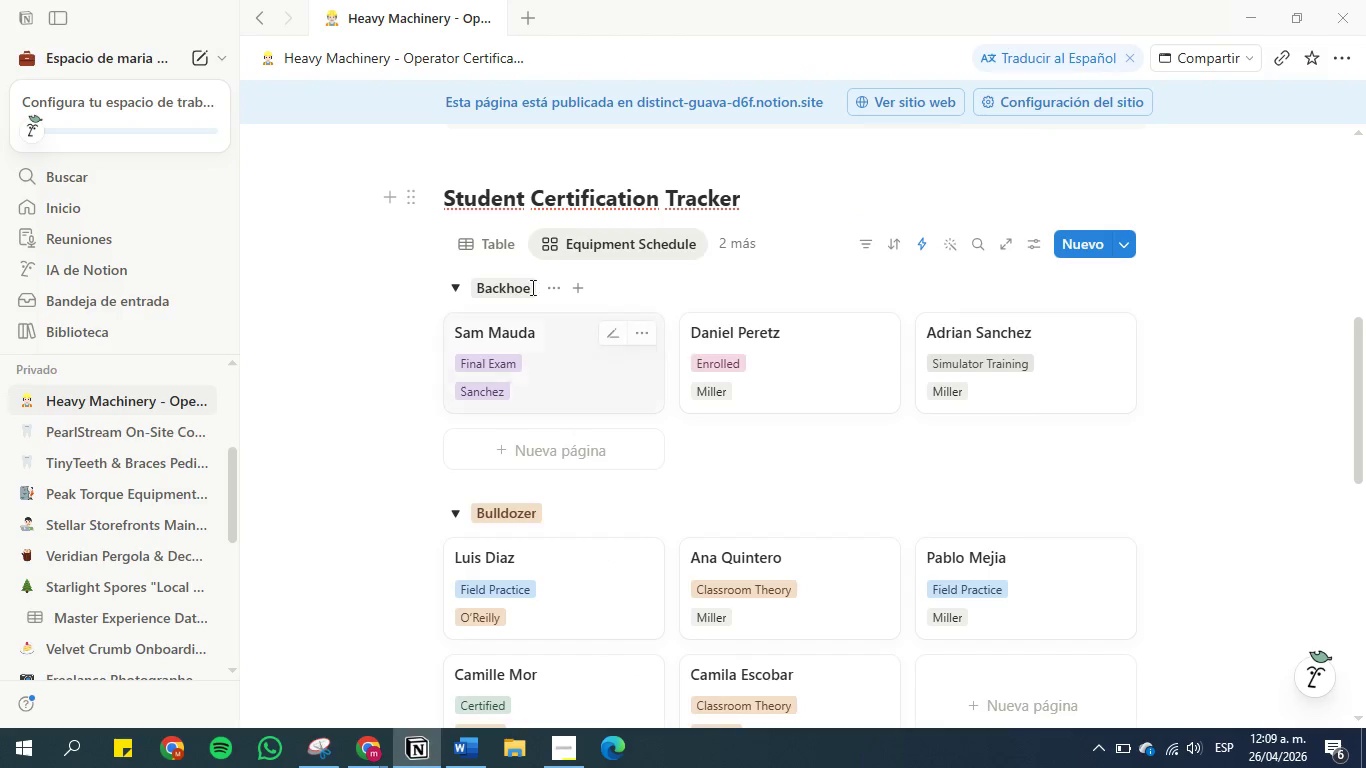 
left_click([500, 250])
 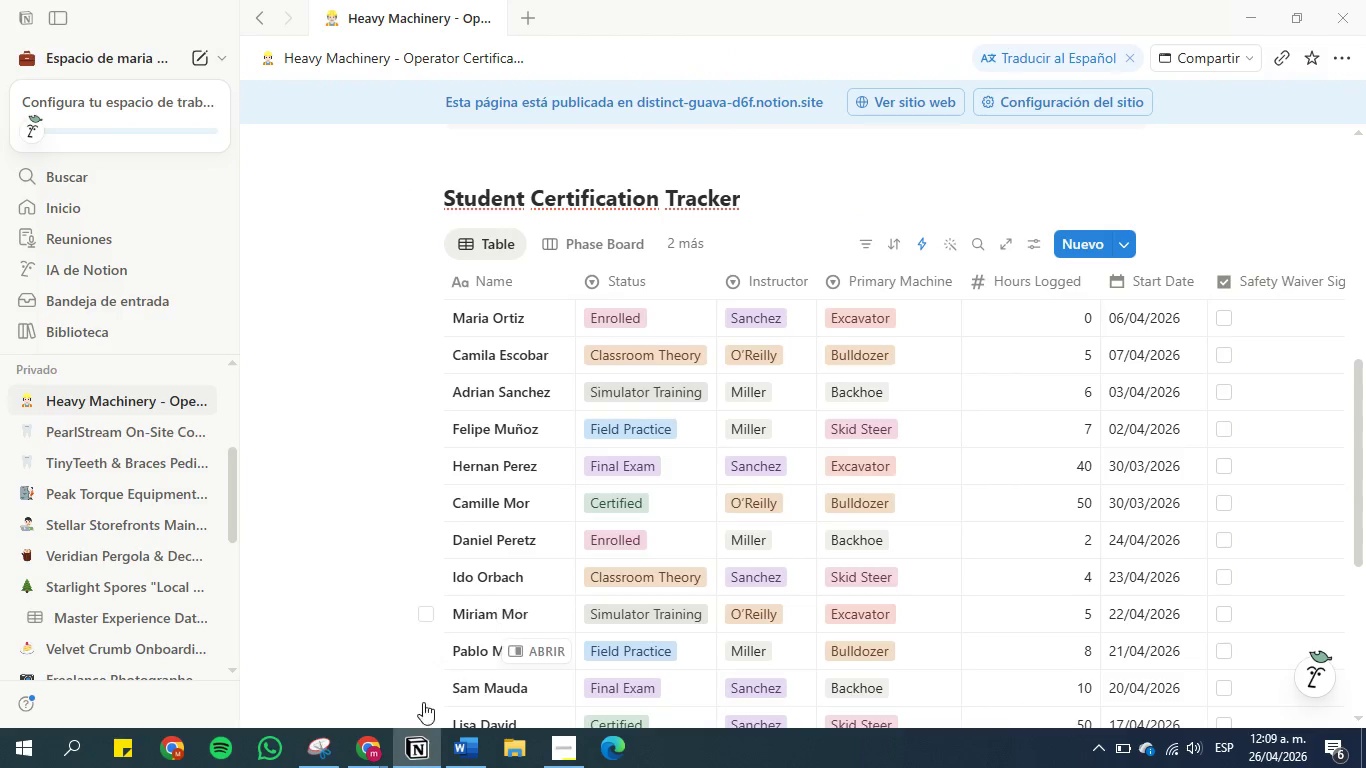 
left_click([457, 754])
 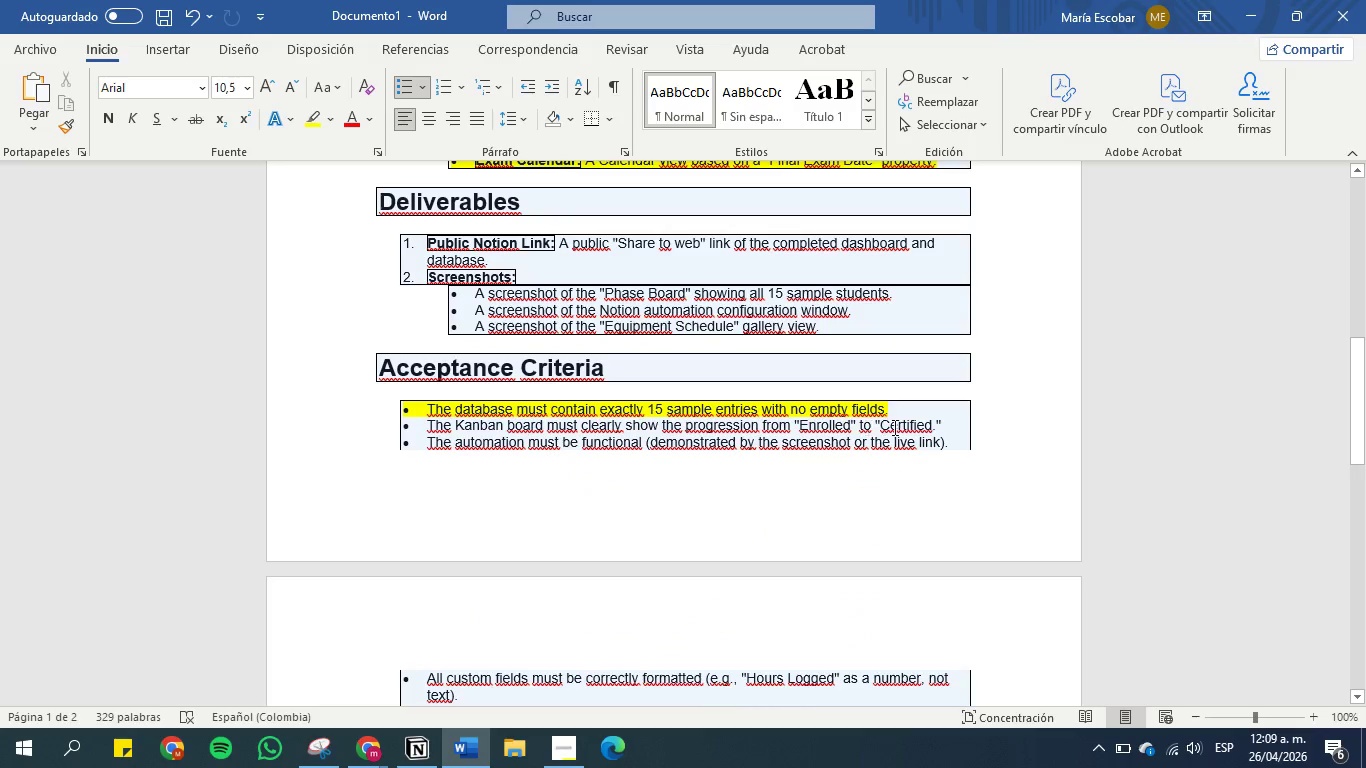 
left_click_drag(start_coordinate=[944, 424], to_coordinate=[430, 428])
 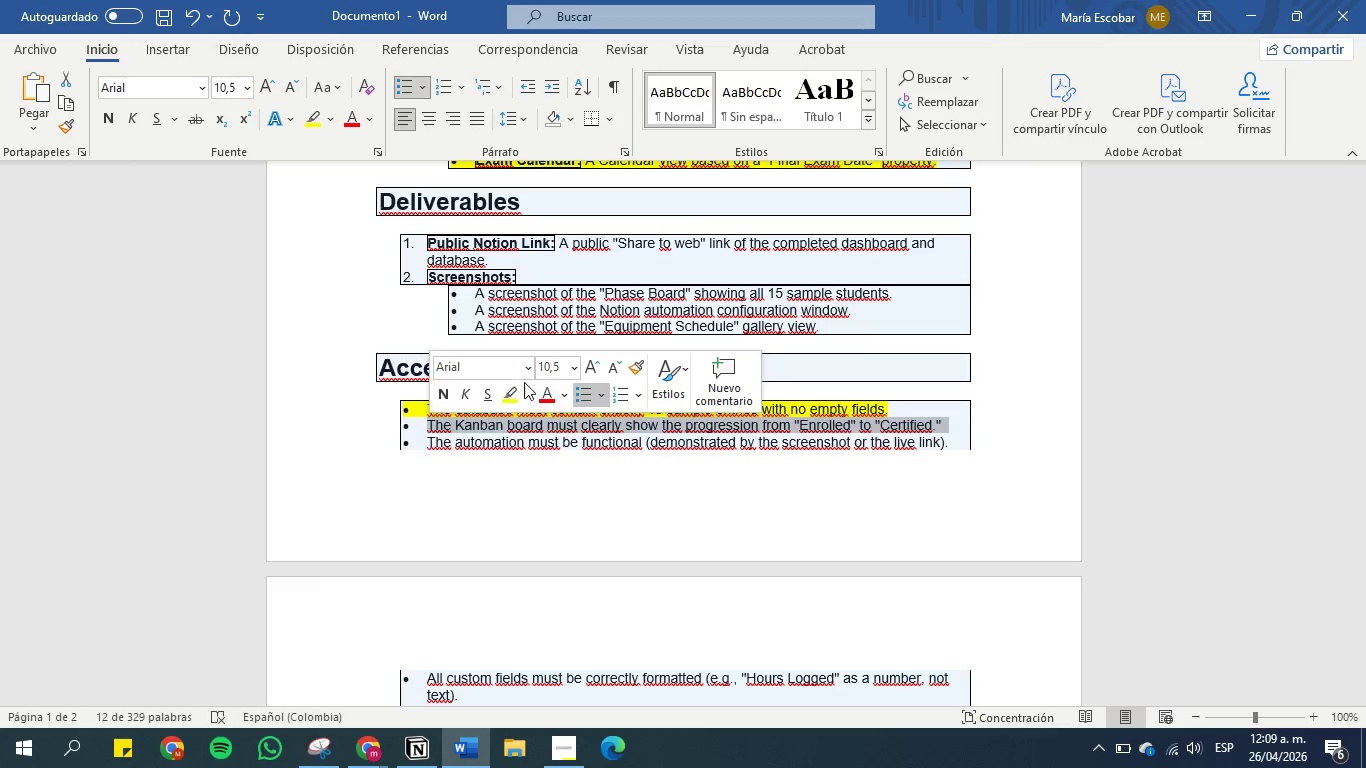 
left_click([514, 392])
 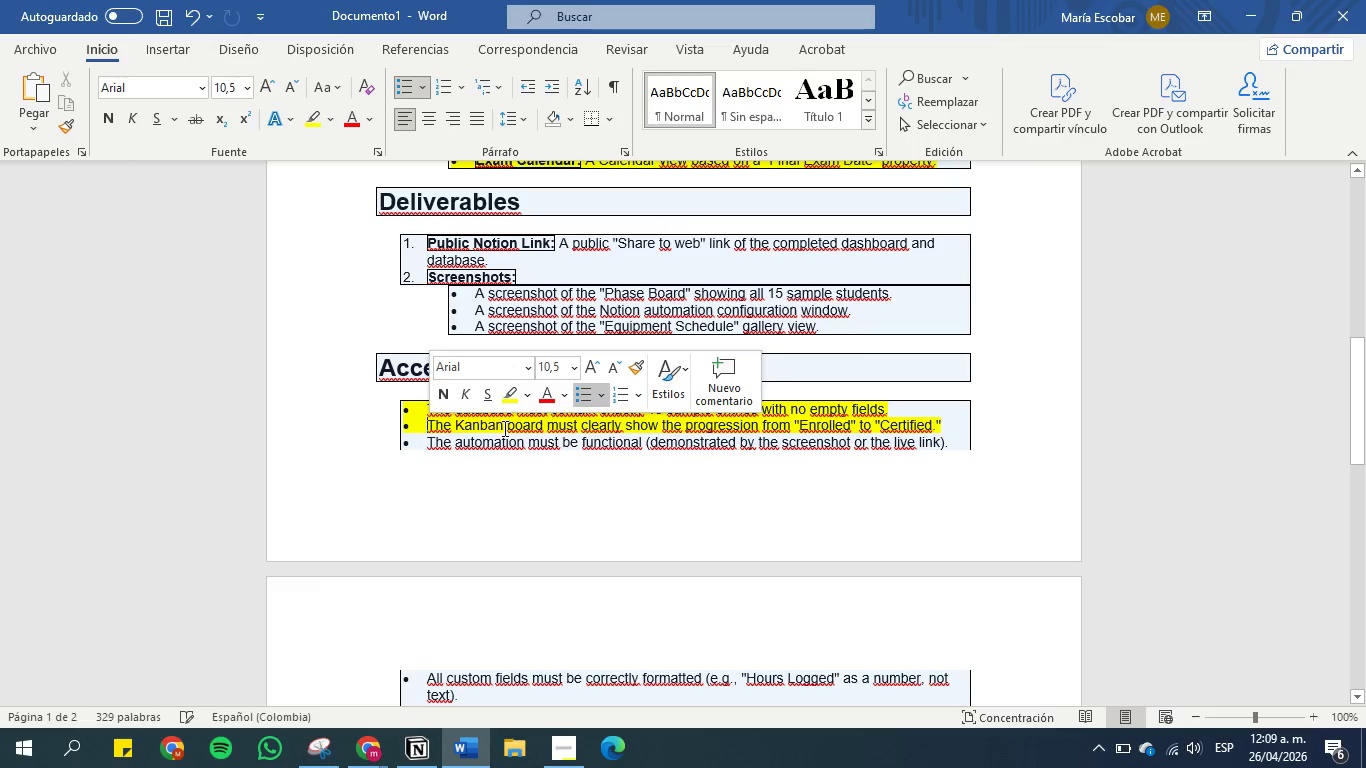 
scroll: coordinate [802, 409], scroll_direction: down, amount: 2.0
 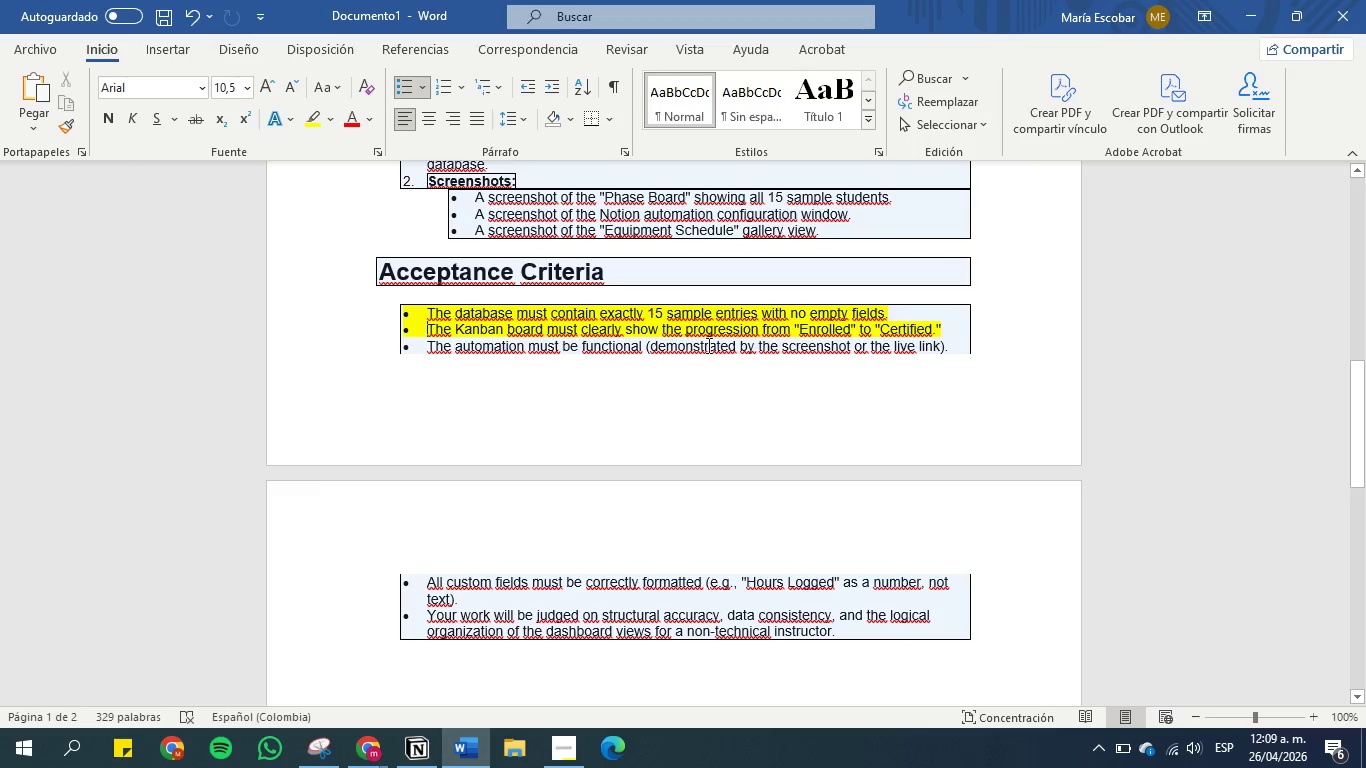 
wait(11.81)
 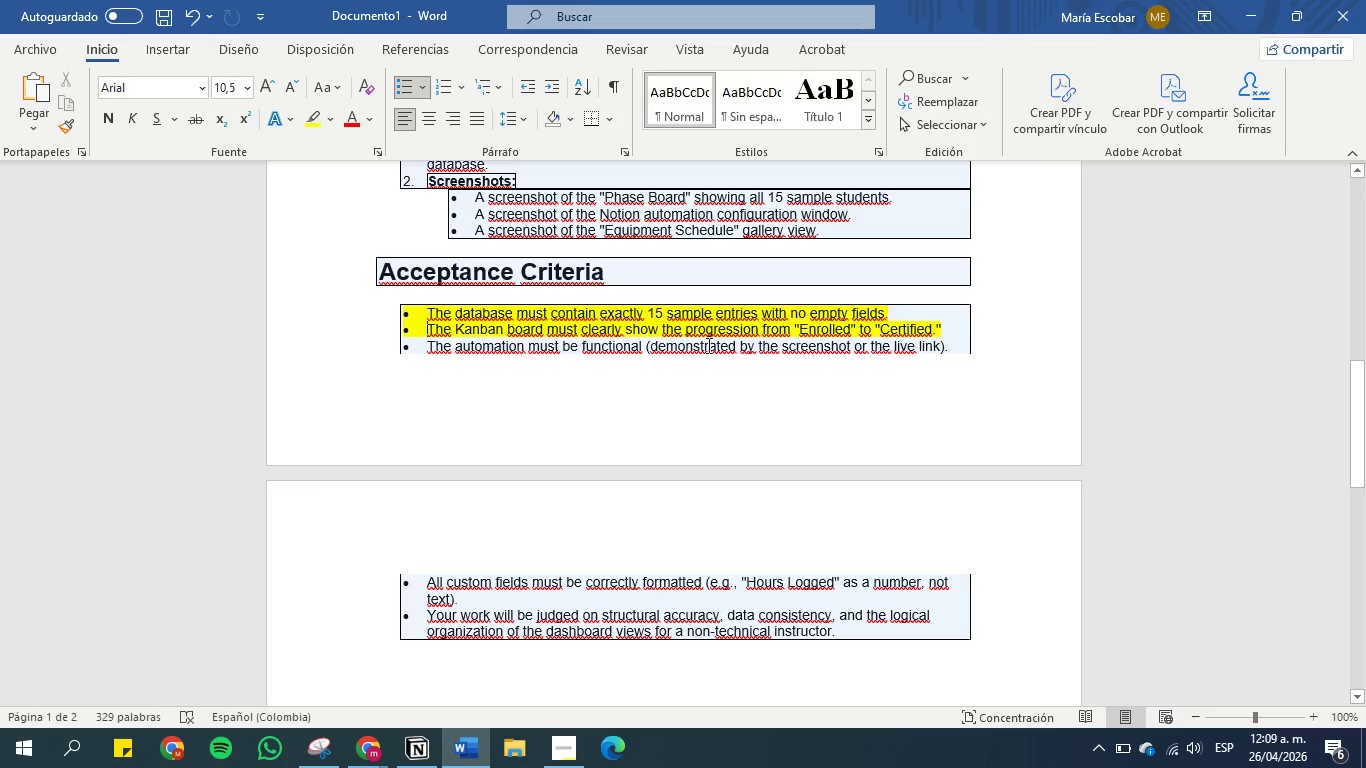 
scroll: coordinate [591, 422], scroll_direction: down, amount: 1.0
 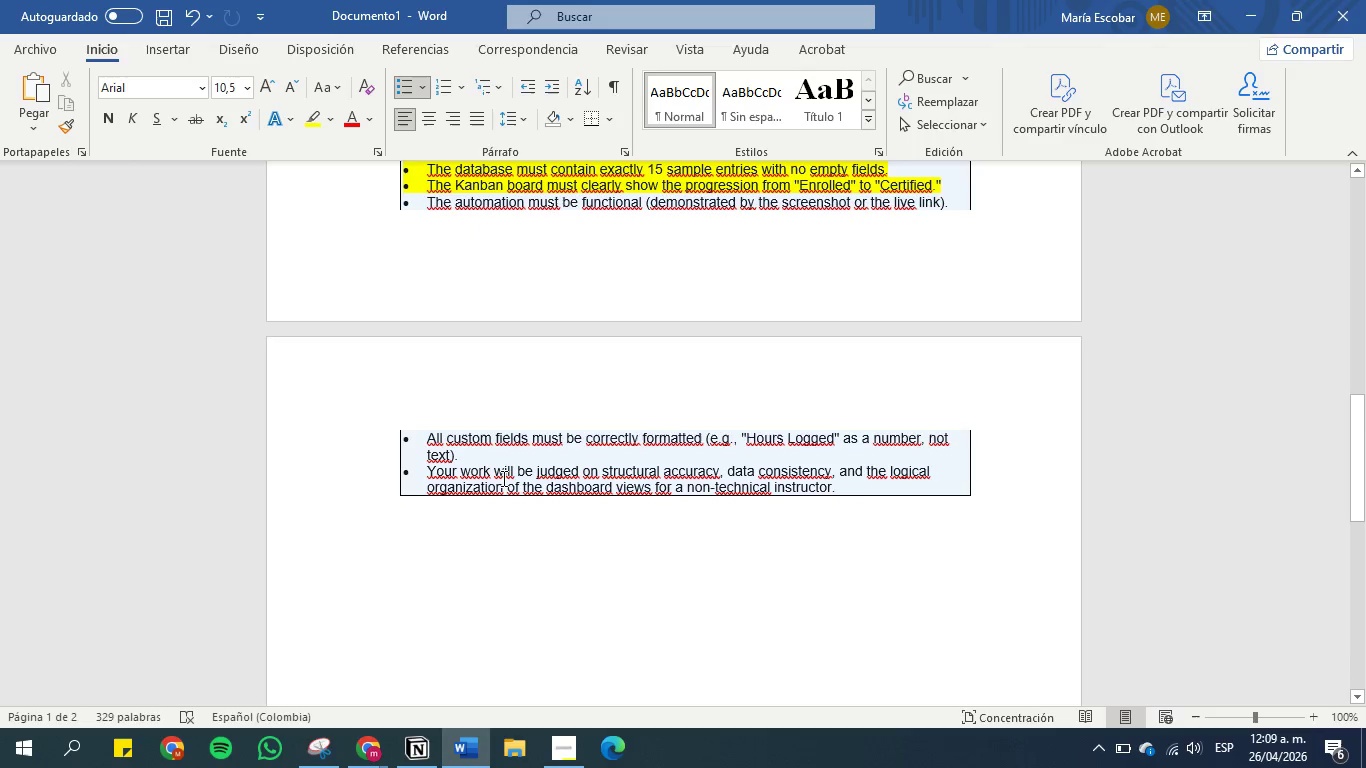 
left_click_drag(start_coordinate=[476, 457], to_coordinate=[423, 440])
 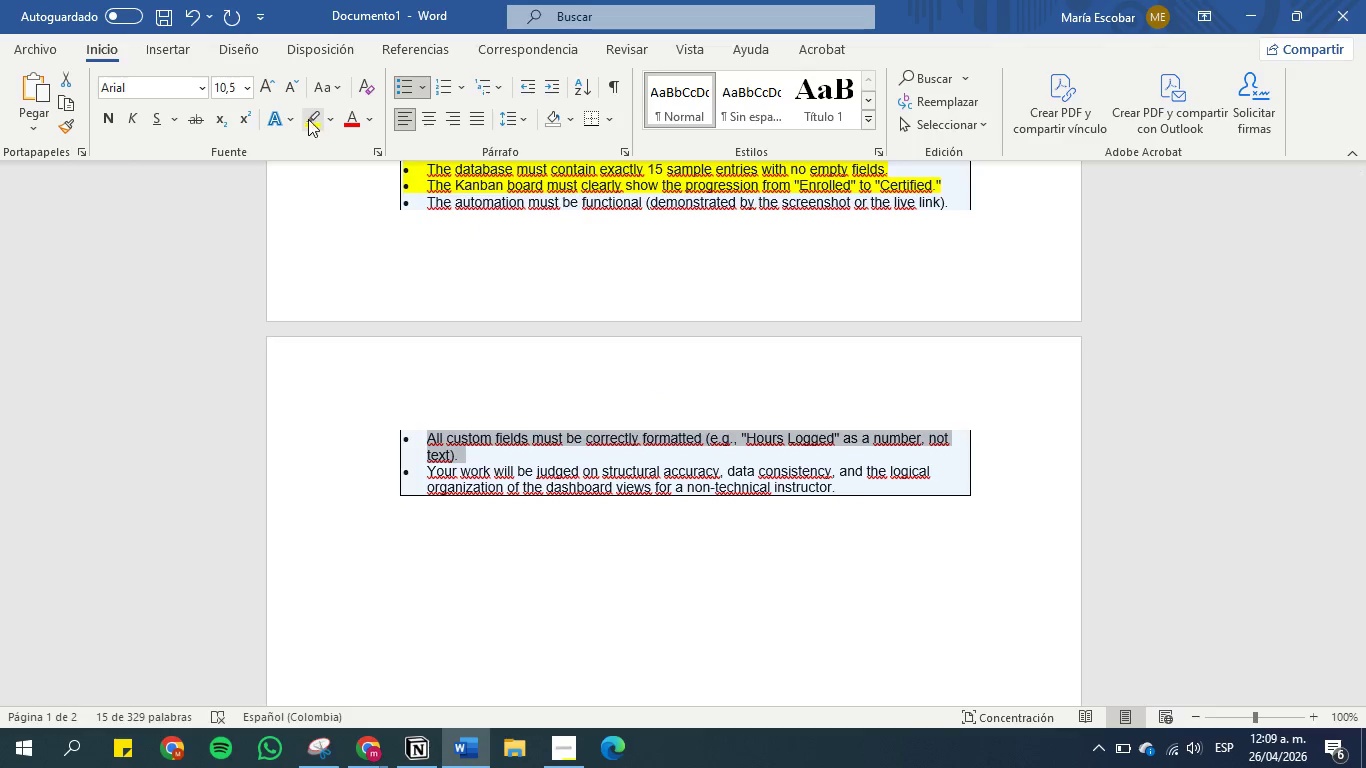 
left_click([309, 122])
 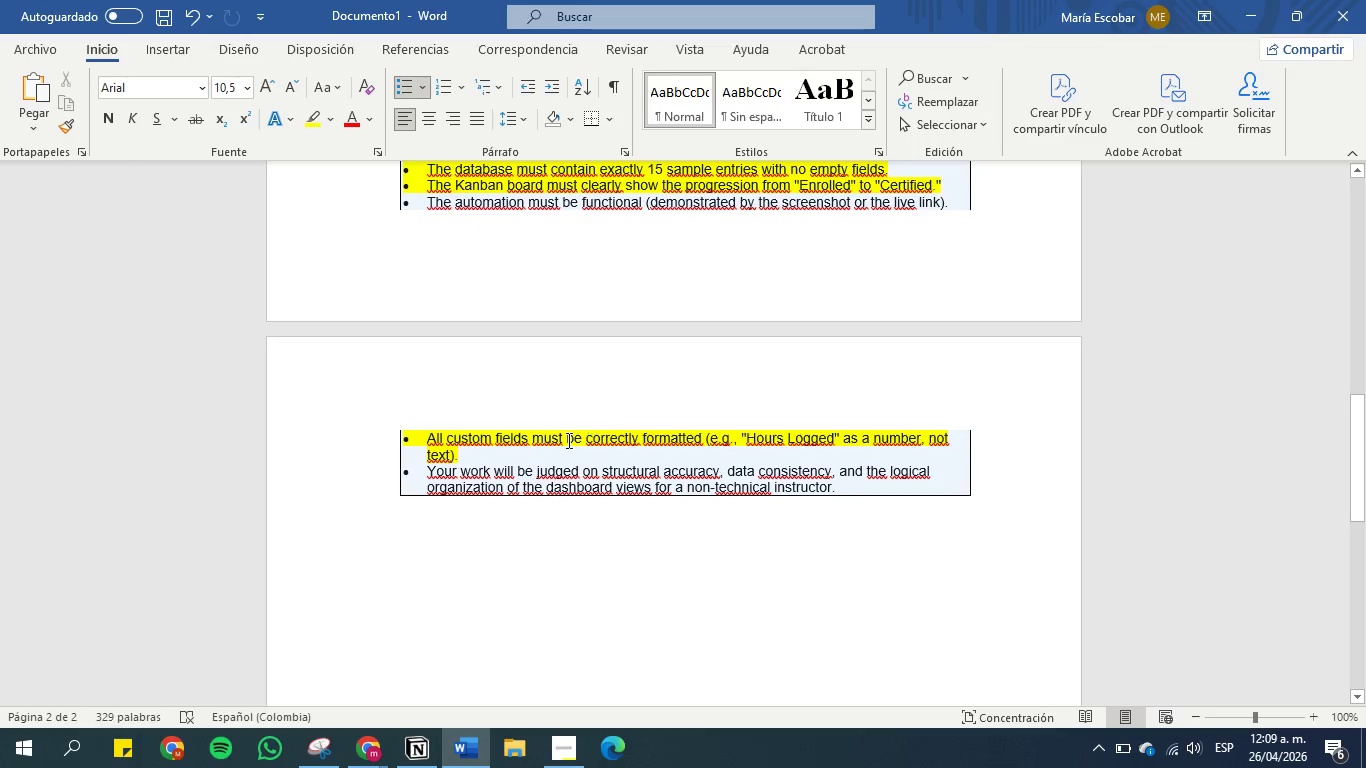 
left_click([556, 444])
 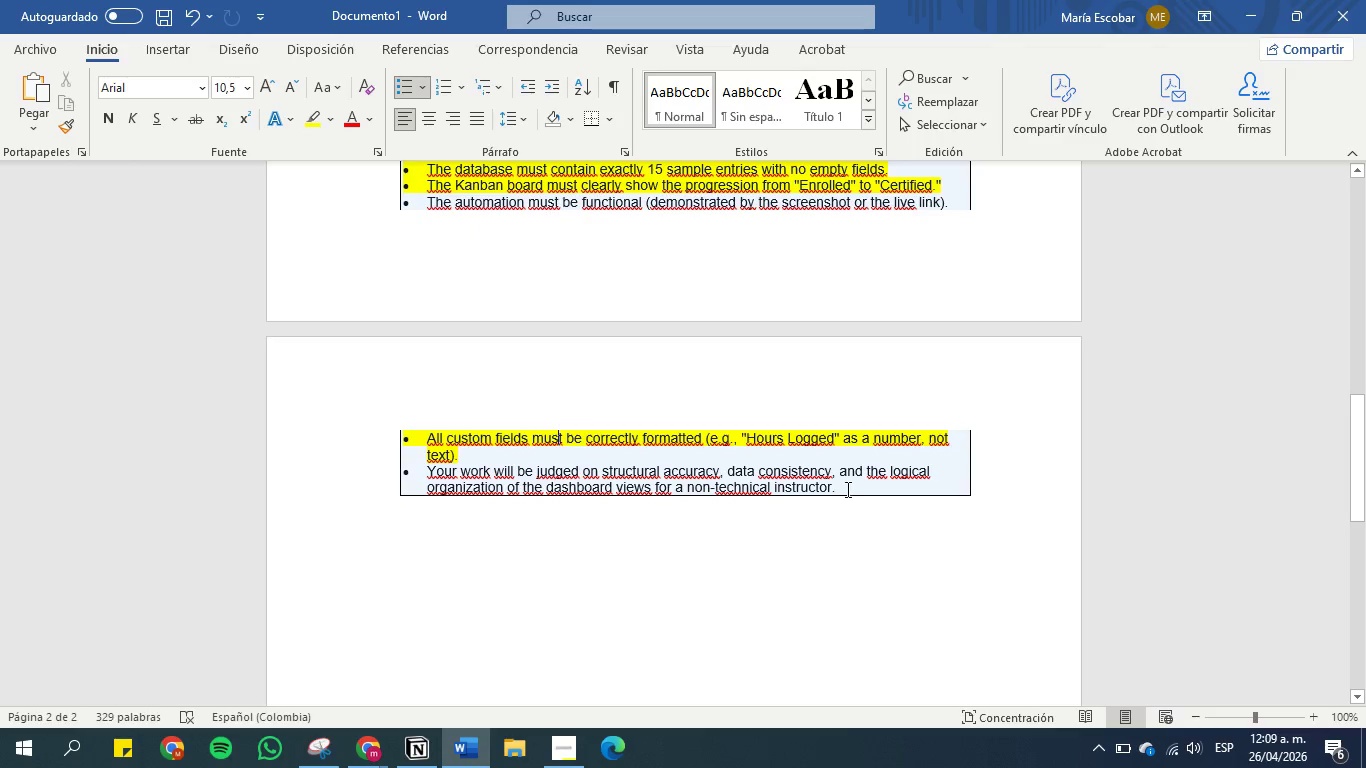 
left_click_drag(start_coordinate=[846, 489], to_coordinate=[414, 474])
 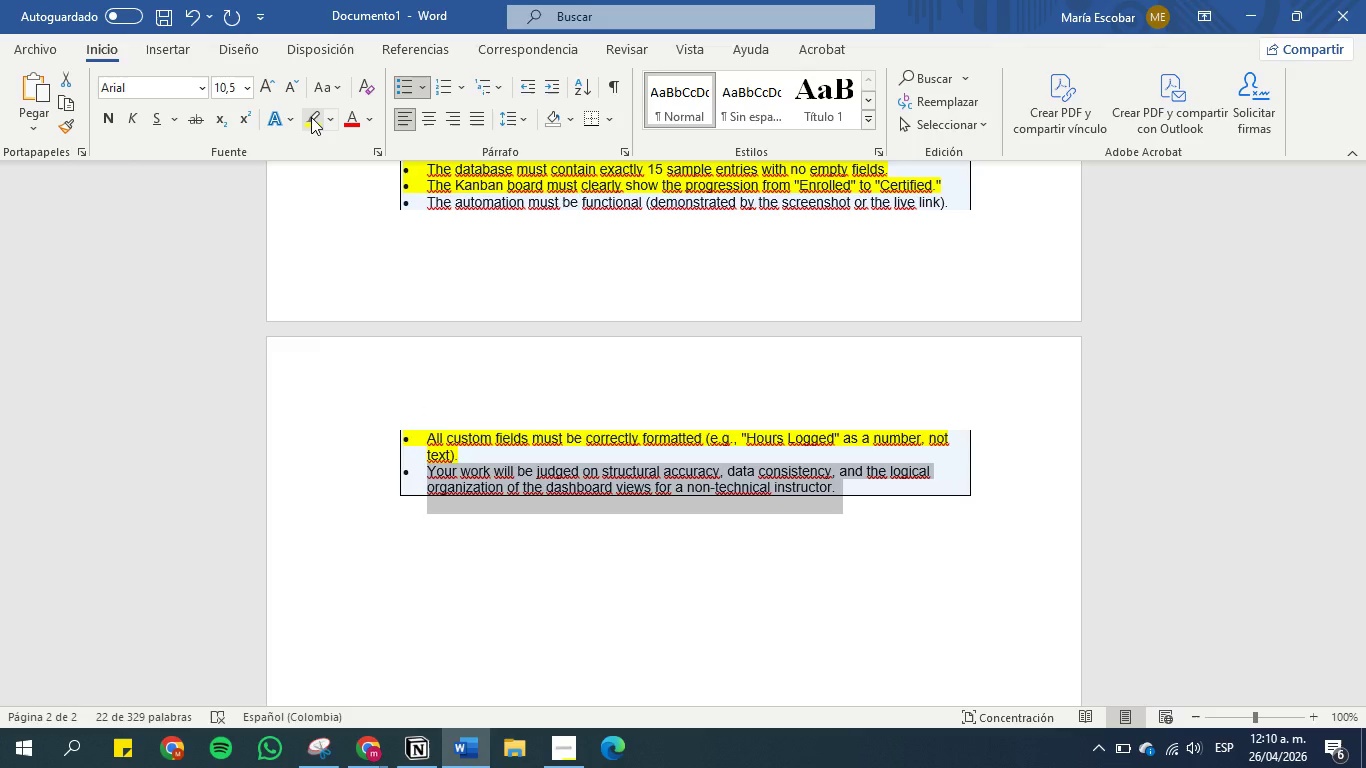 
left_click([311, 117])
 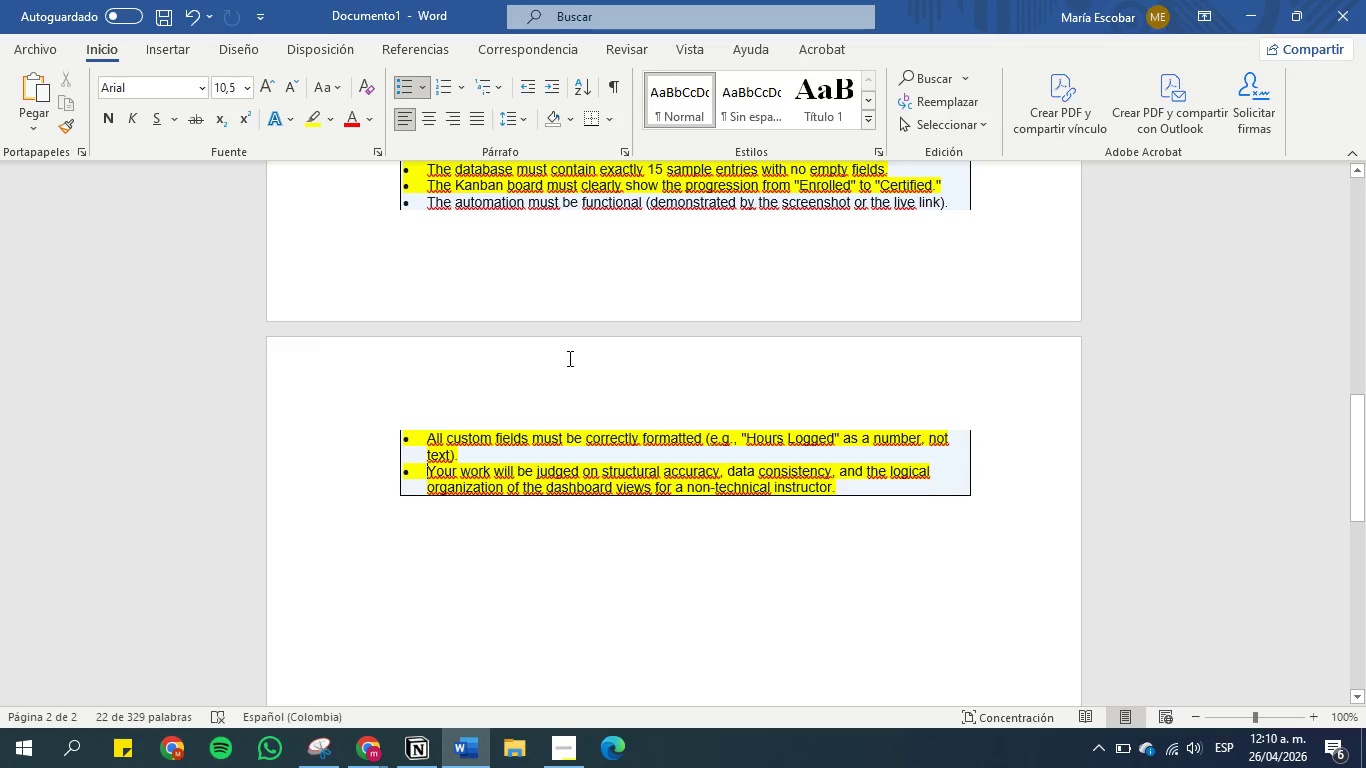 
left_click([568, 358])
 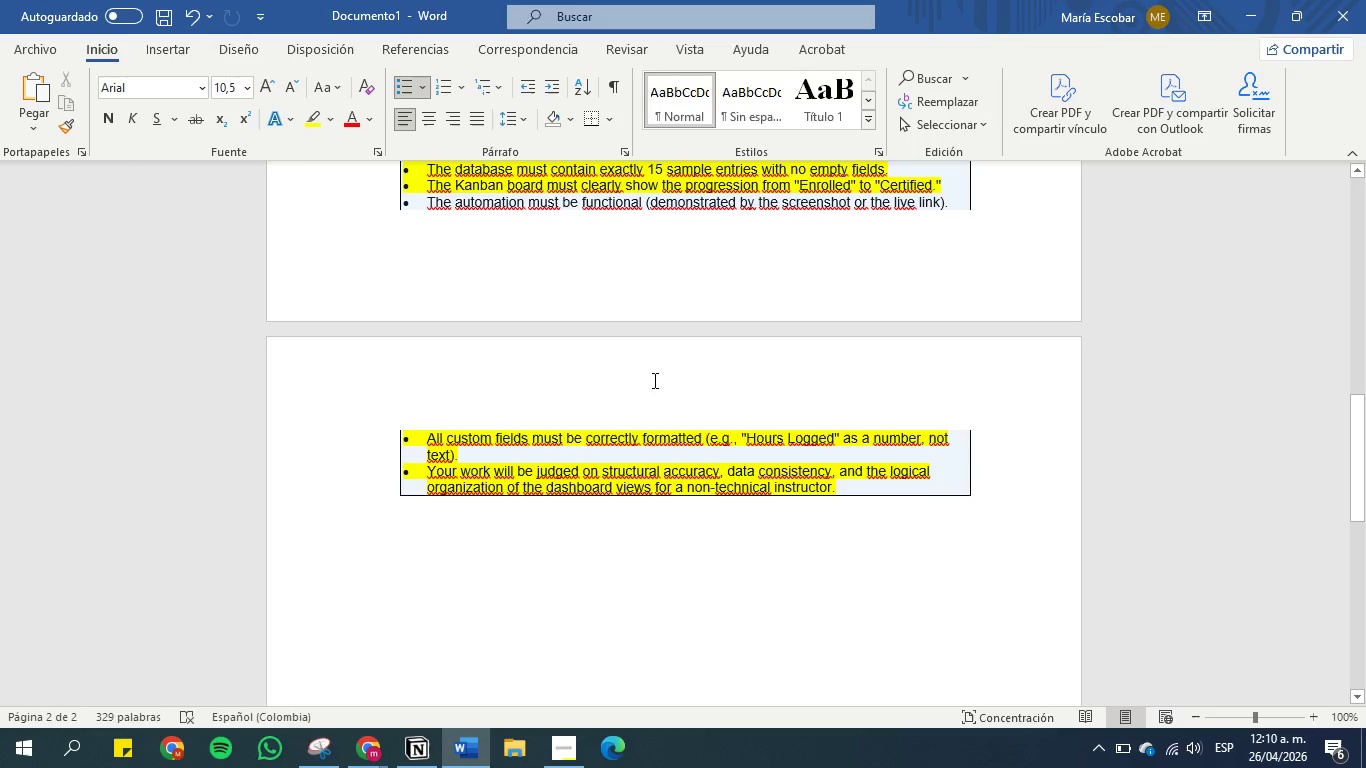 
left_click([696, 461])
 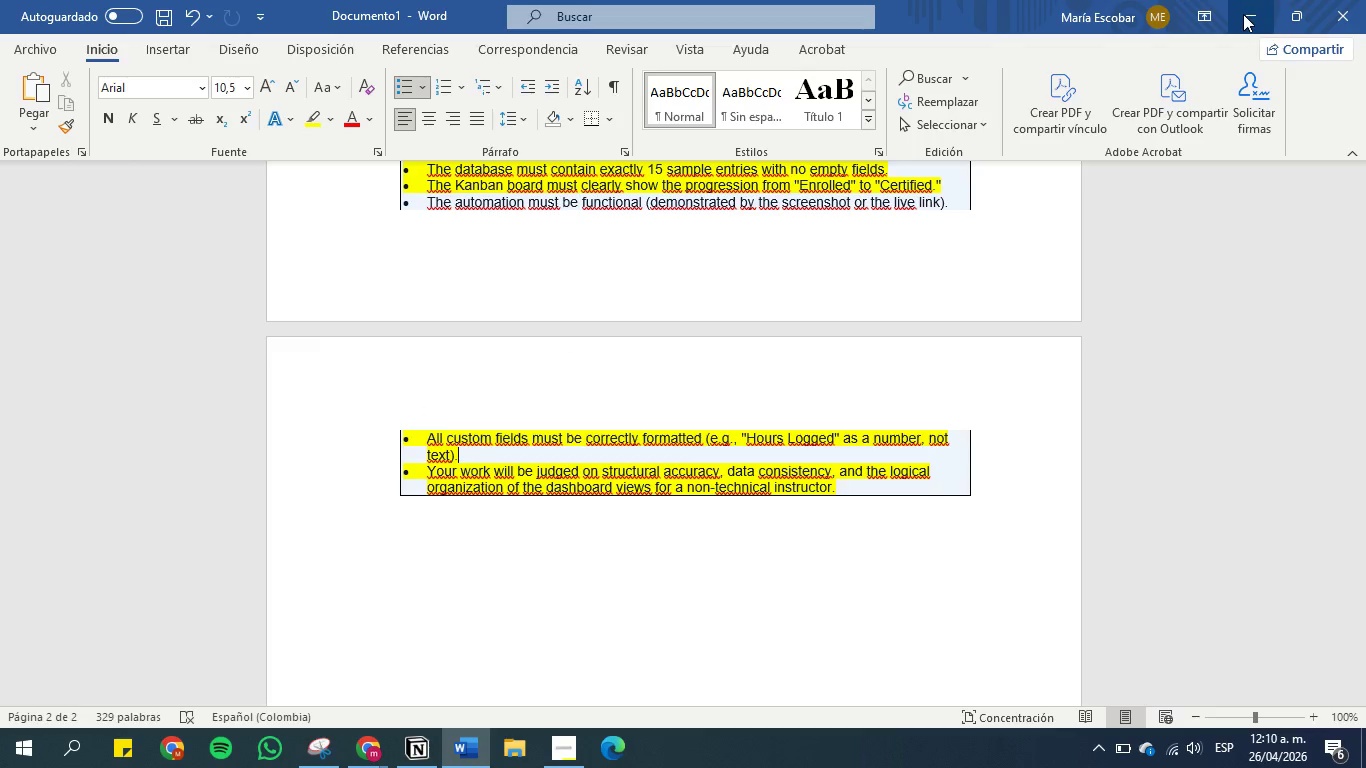 
left_click([1243, 14])
 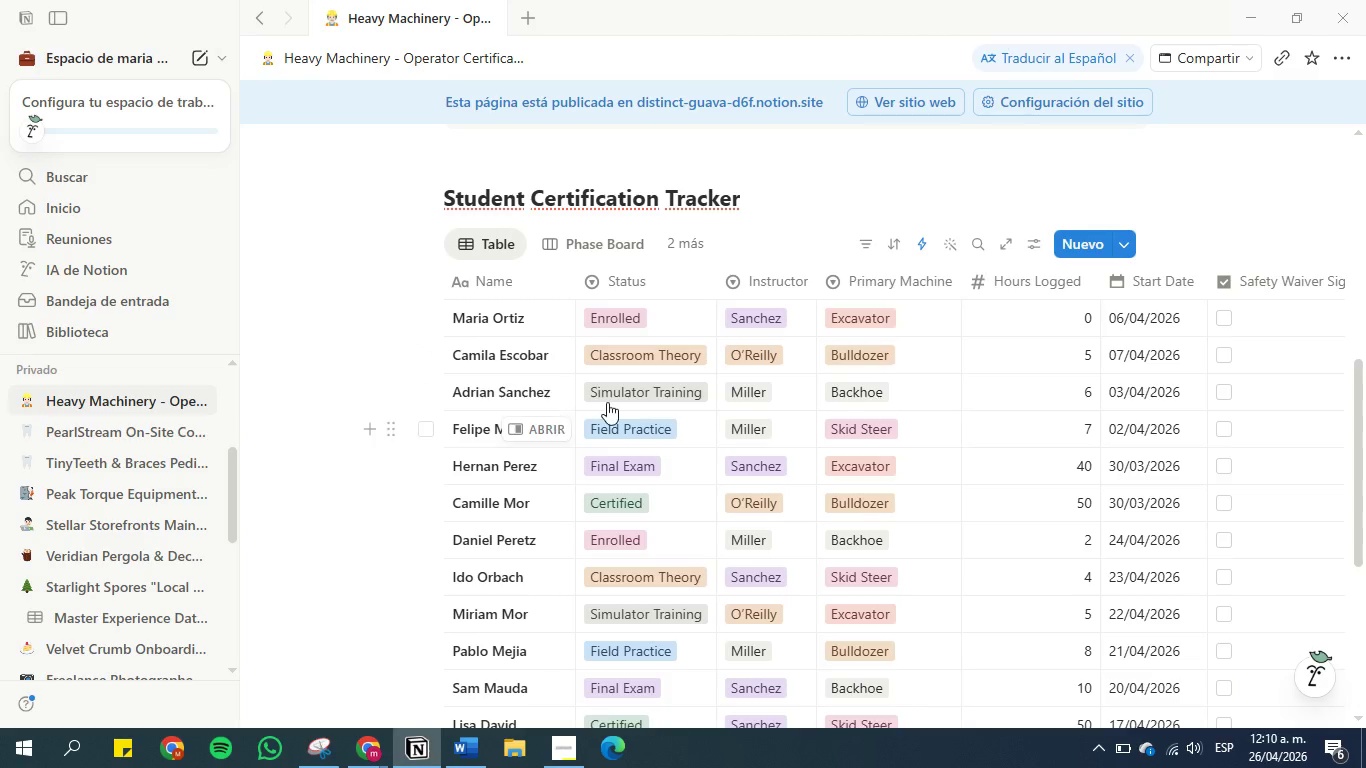 
scroll: coordinate [618, 371], scroll_direction: up, amount: 2.0
 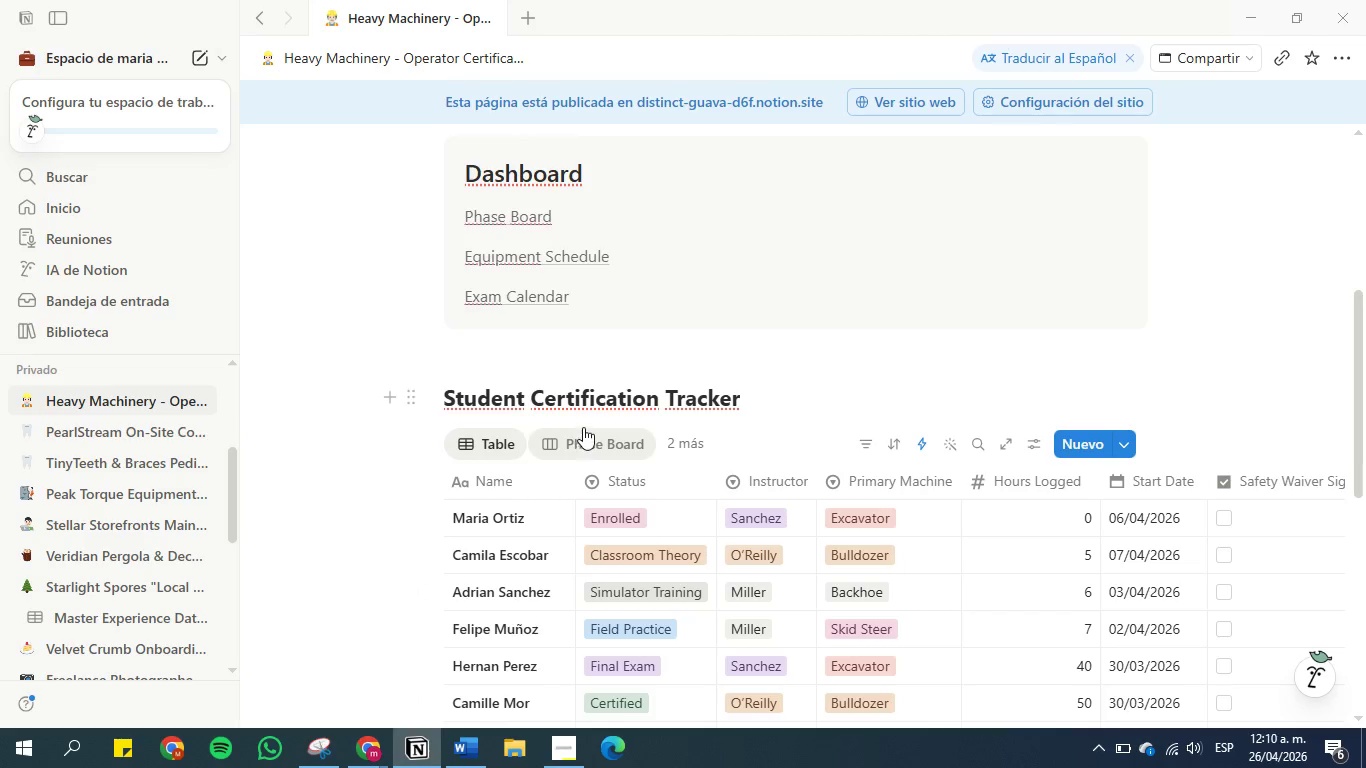 
wait(14.56)
 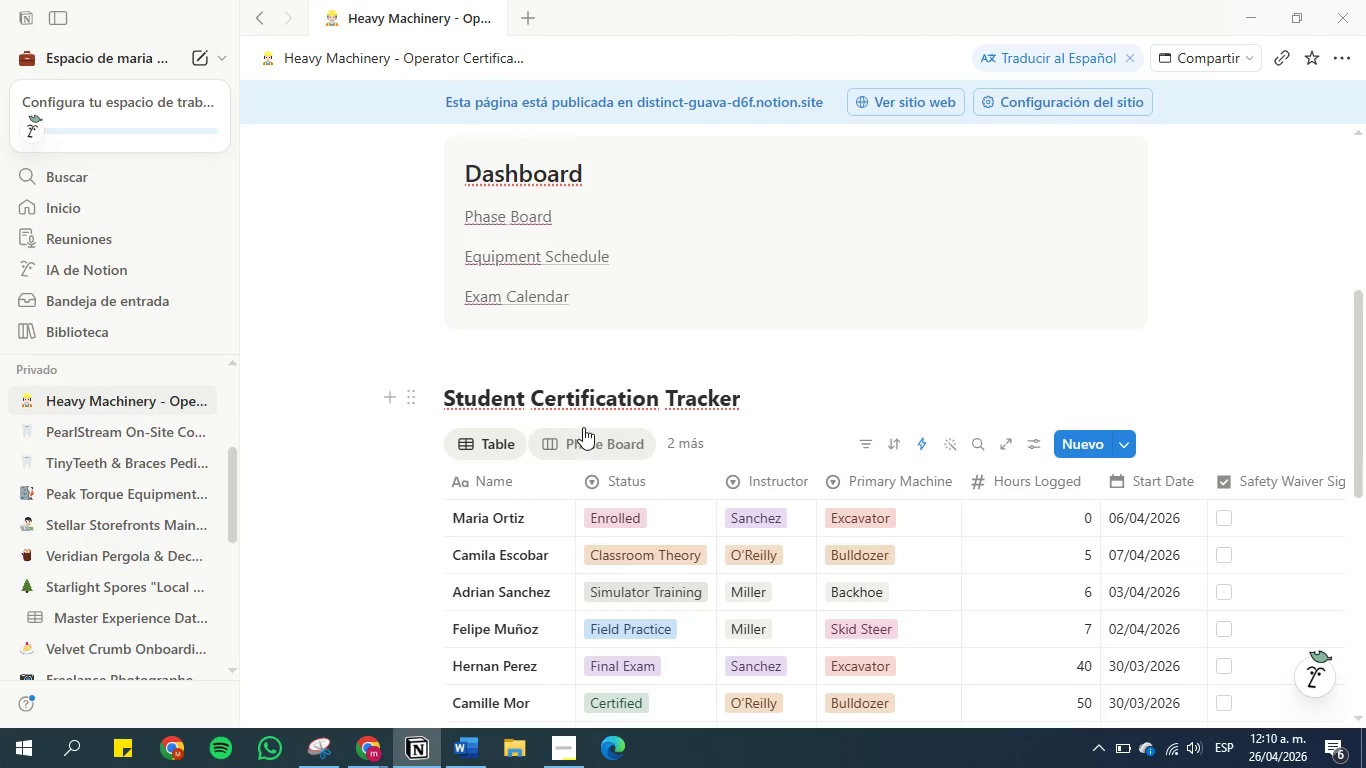 
left_click([599, 439])
 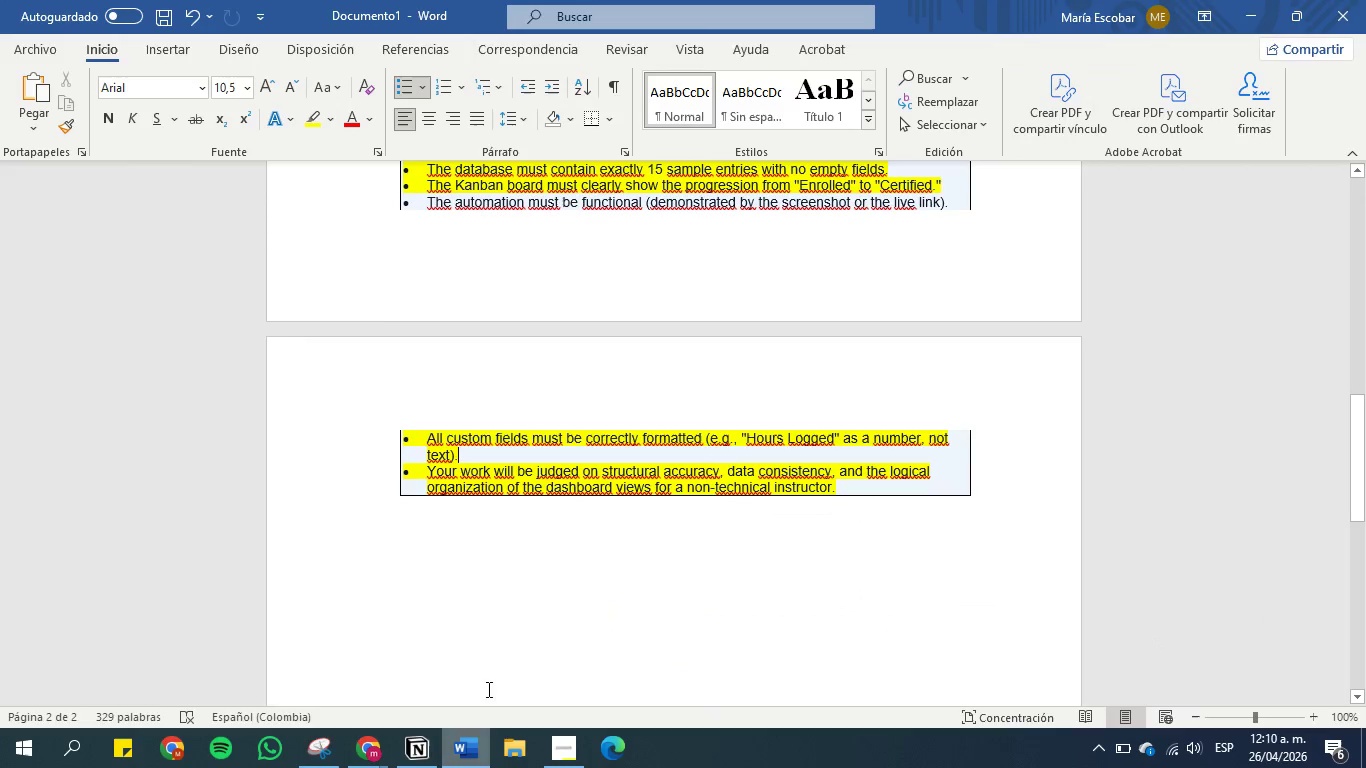 
scroll: coordinate [518, 368], scroll_direction: up, amount: 8.0
 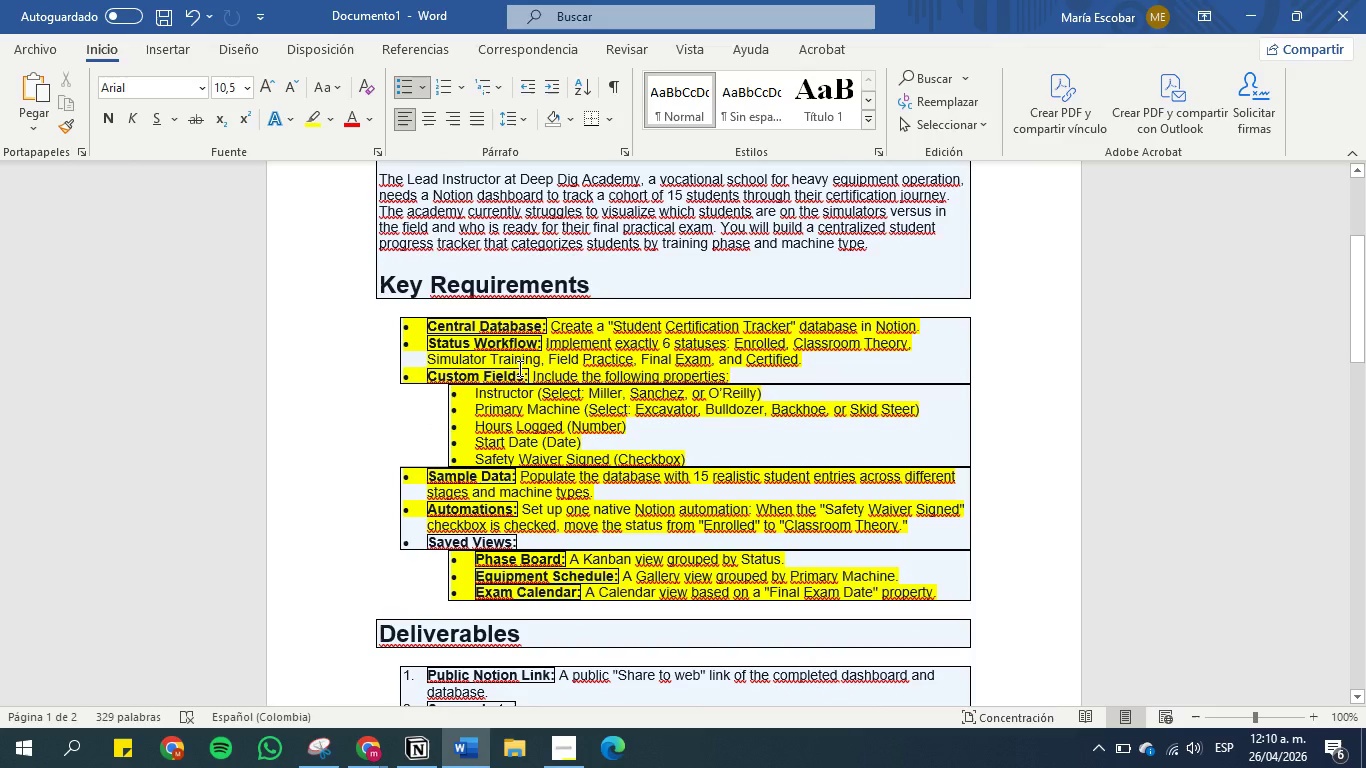 
scroll: coordinate [686, 529], scroll_direction: down, amount: 1.0
 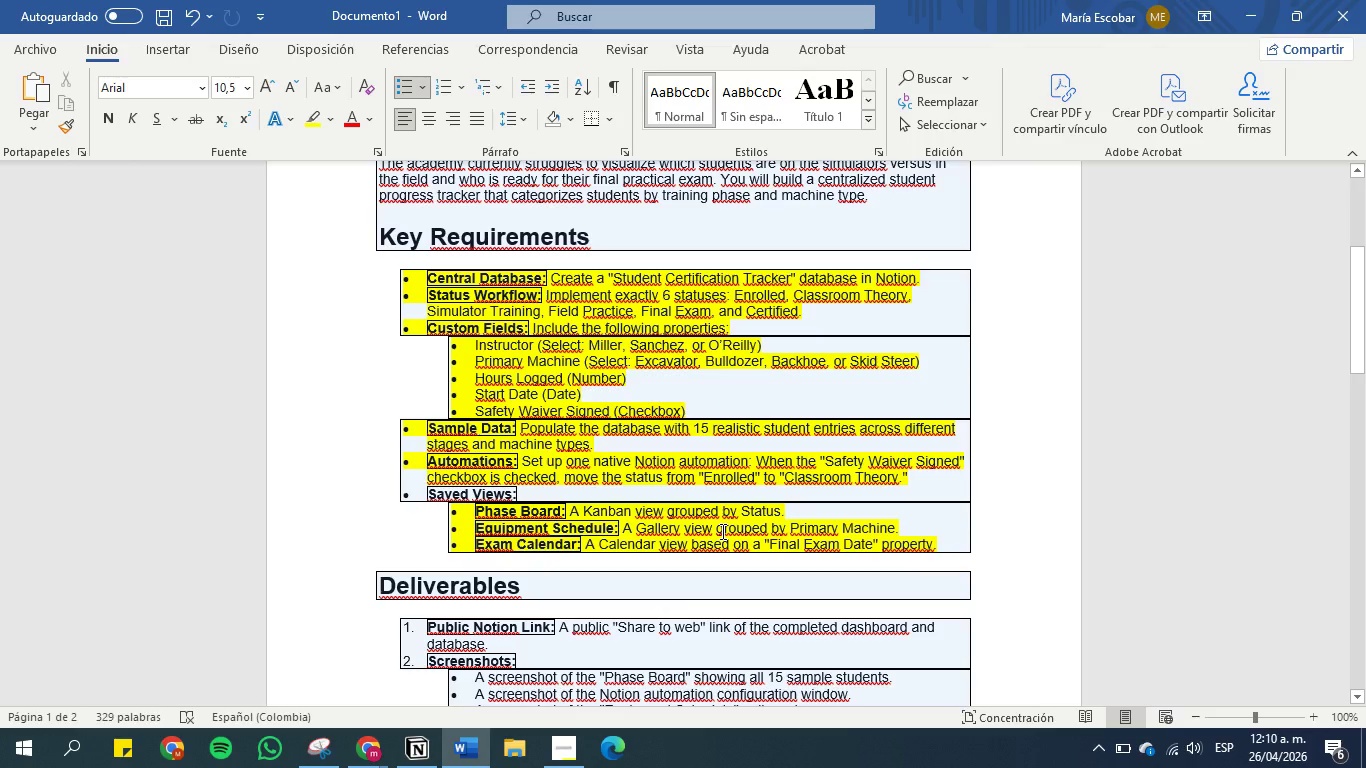 
wait(20.26)
 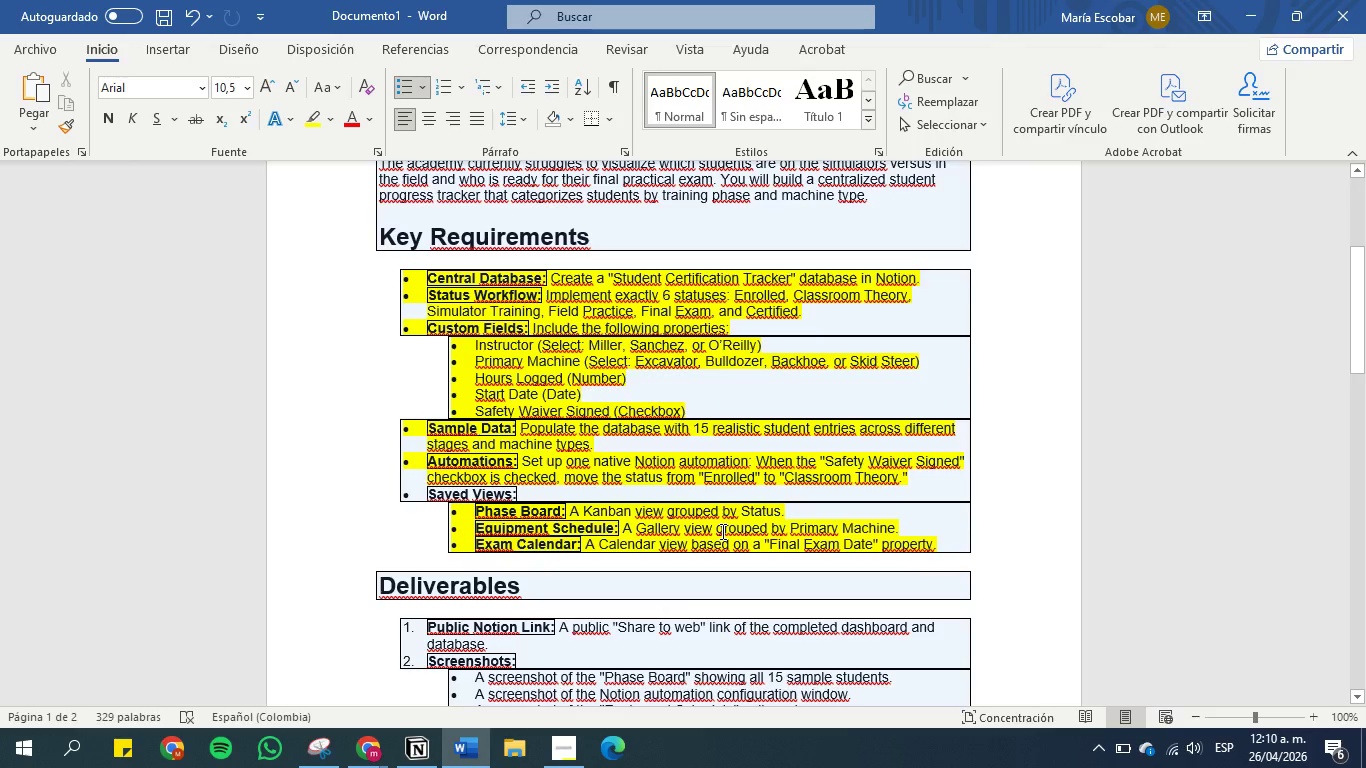 
left_click([1248, 17])
 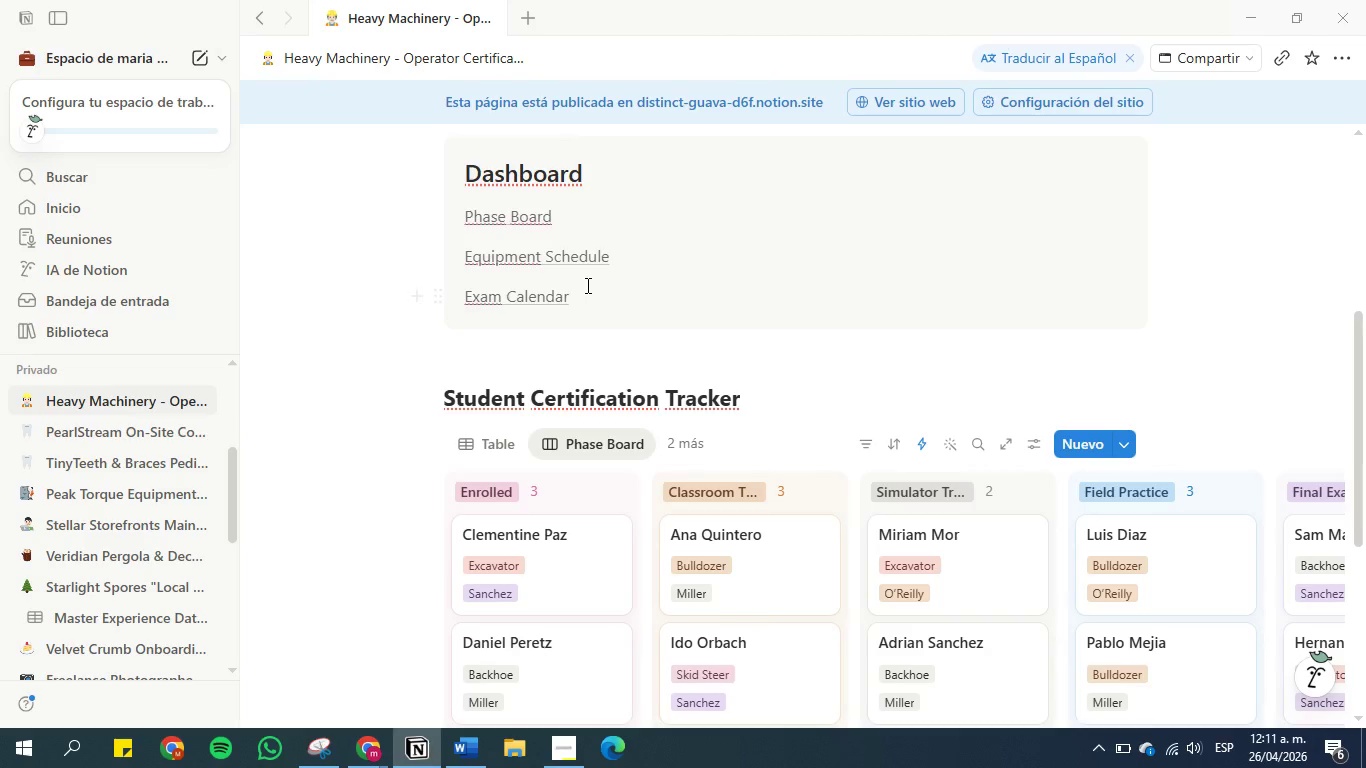 
wait(14.34)
 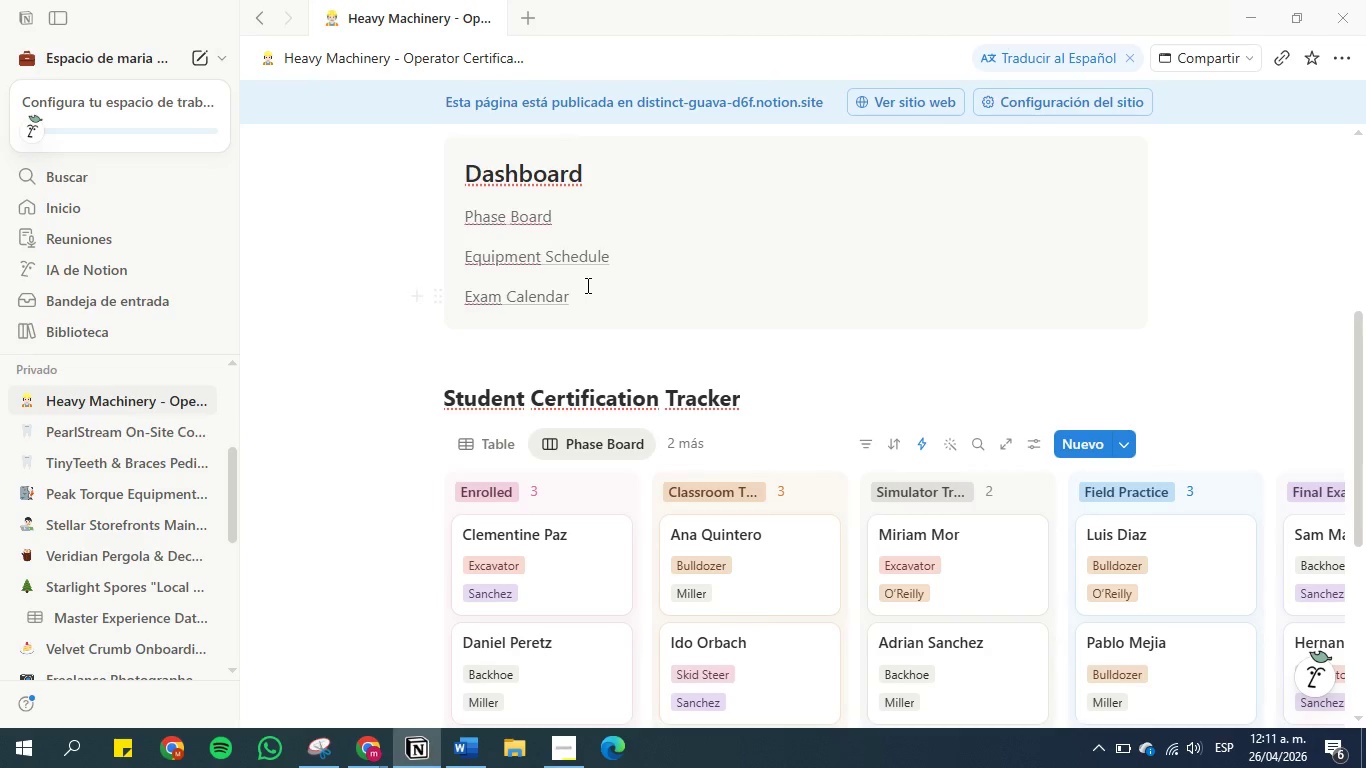 
left_click([452, 767])
 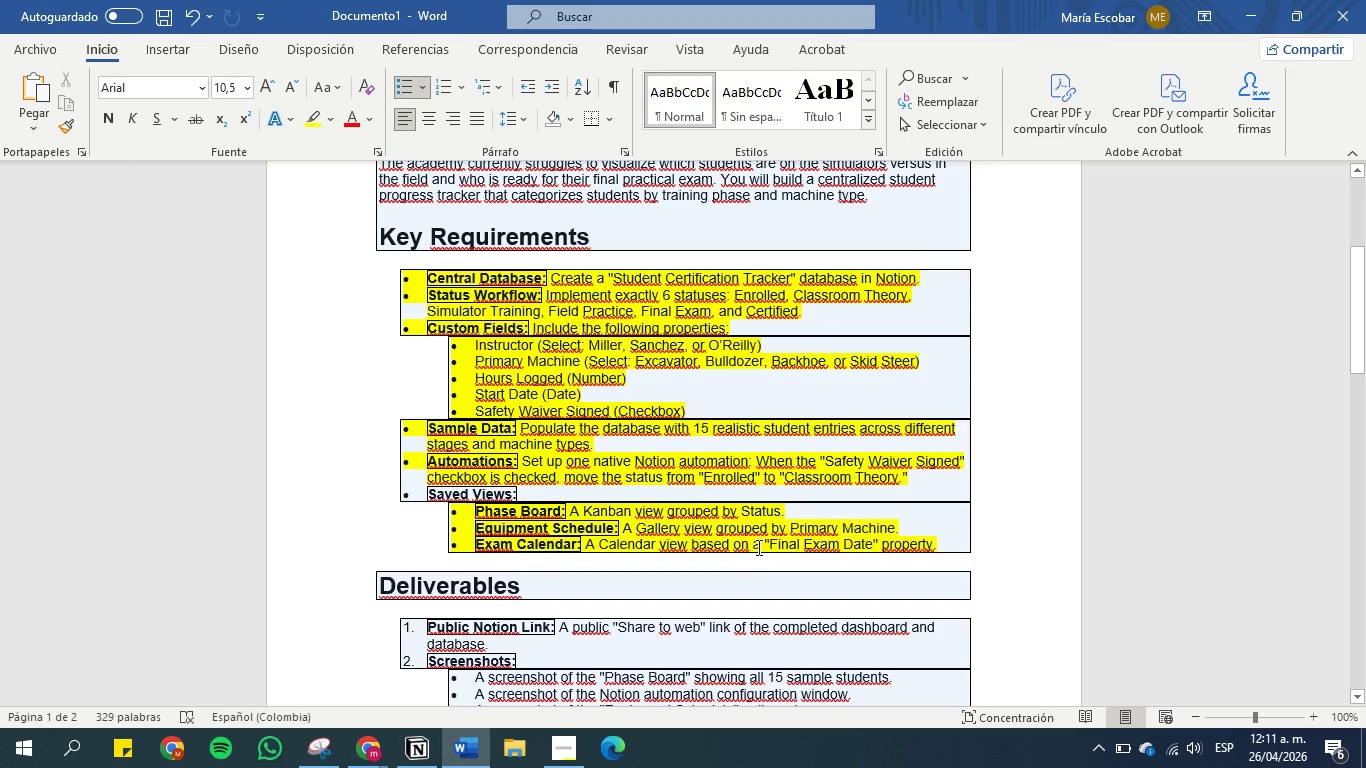 
left_click_drag(start_coordinate=[770, 541], to_coordinate=[867, 546])
 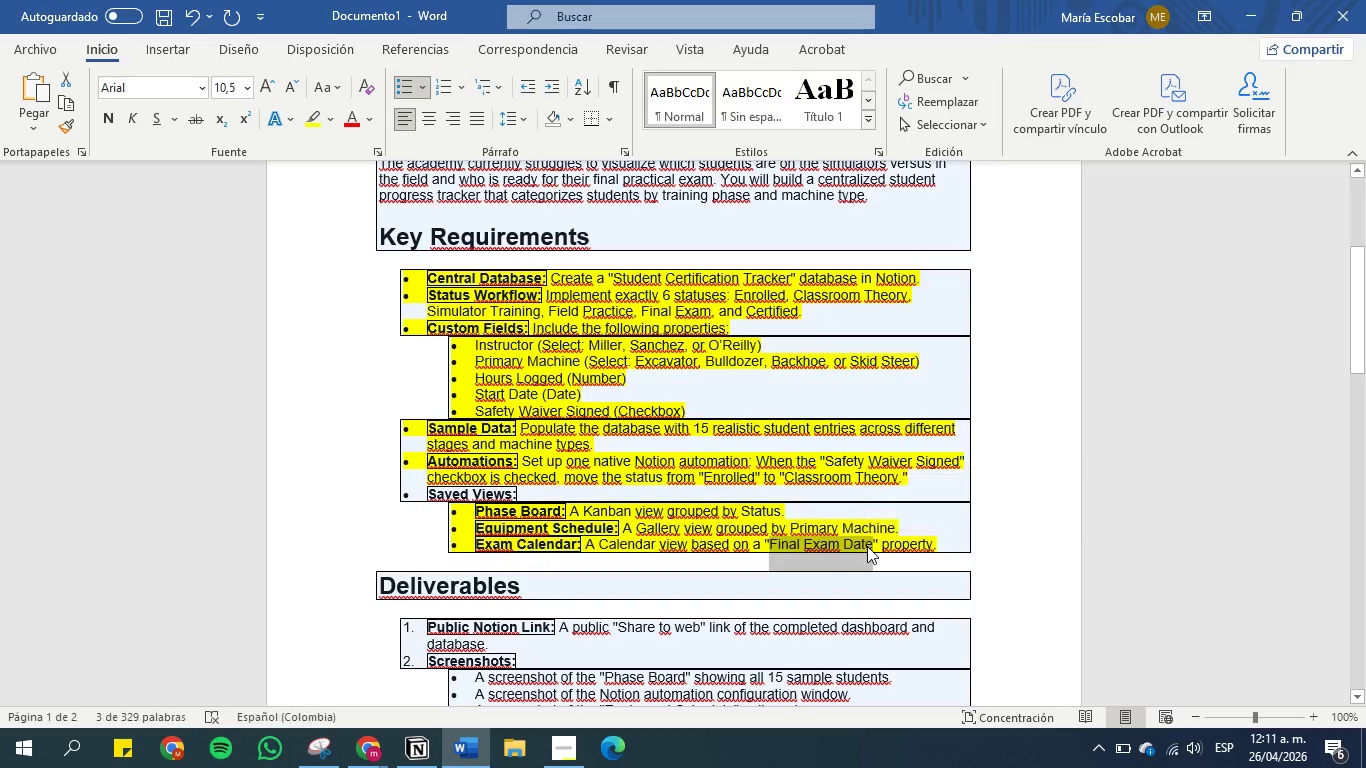 
key(Control+C)
 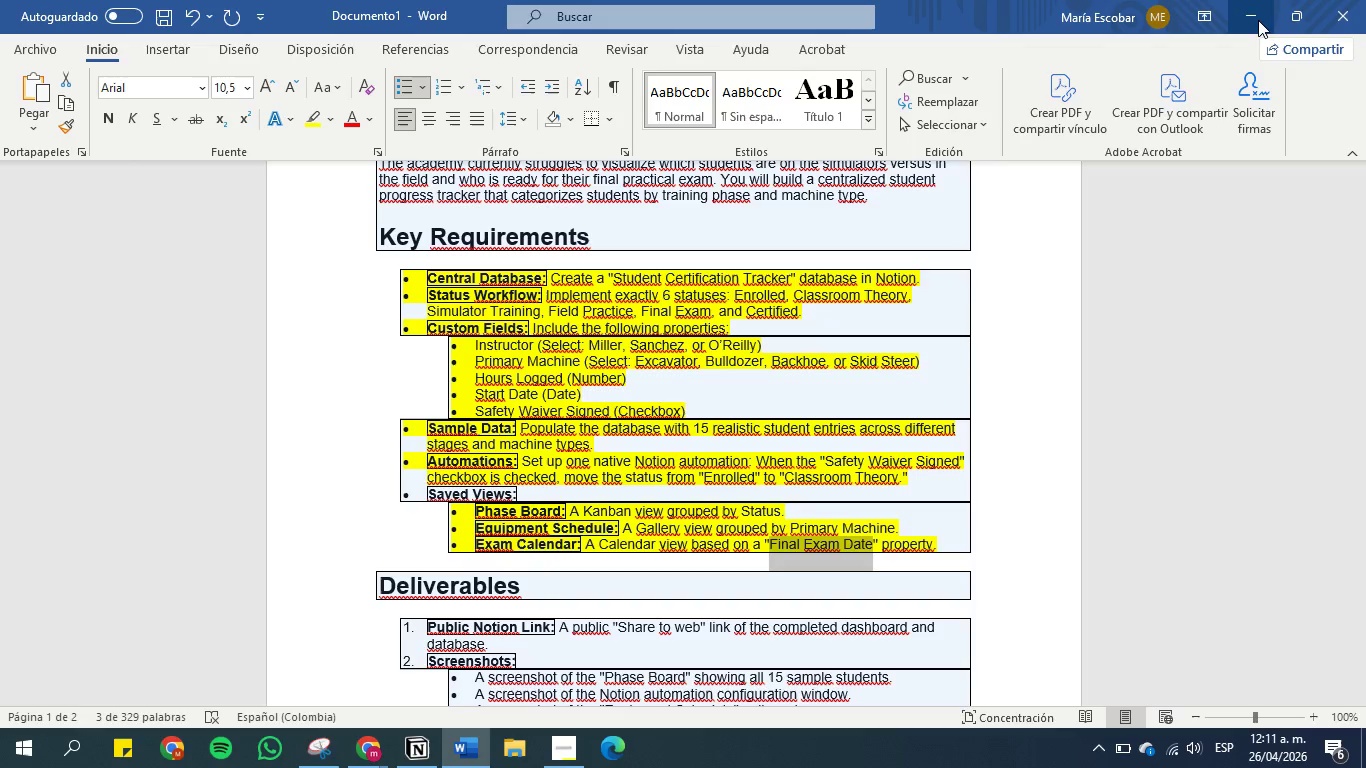 
left_click([1254, 12])
 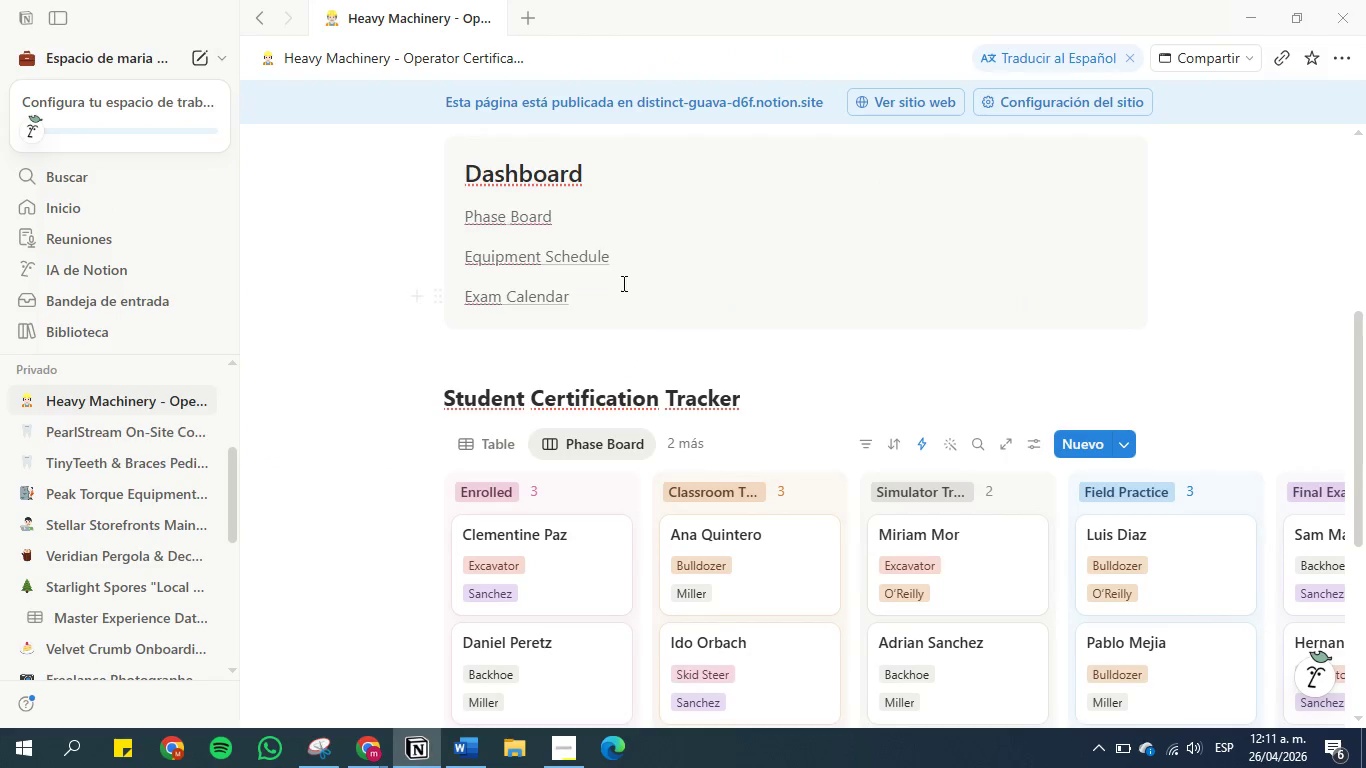 
left_click([618, 290])
 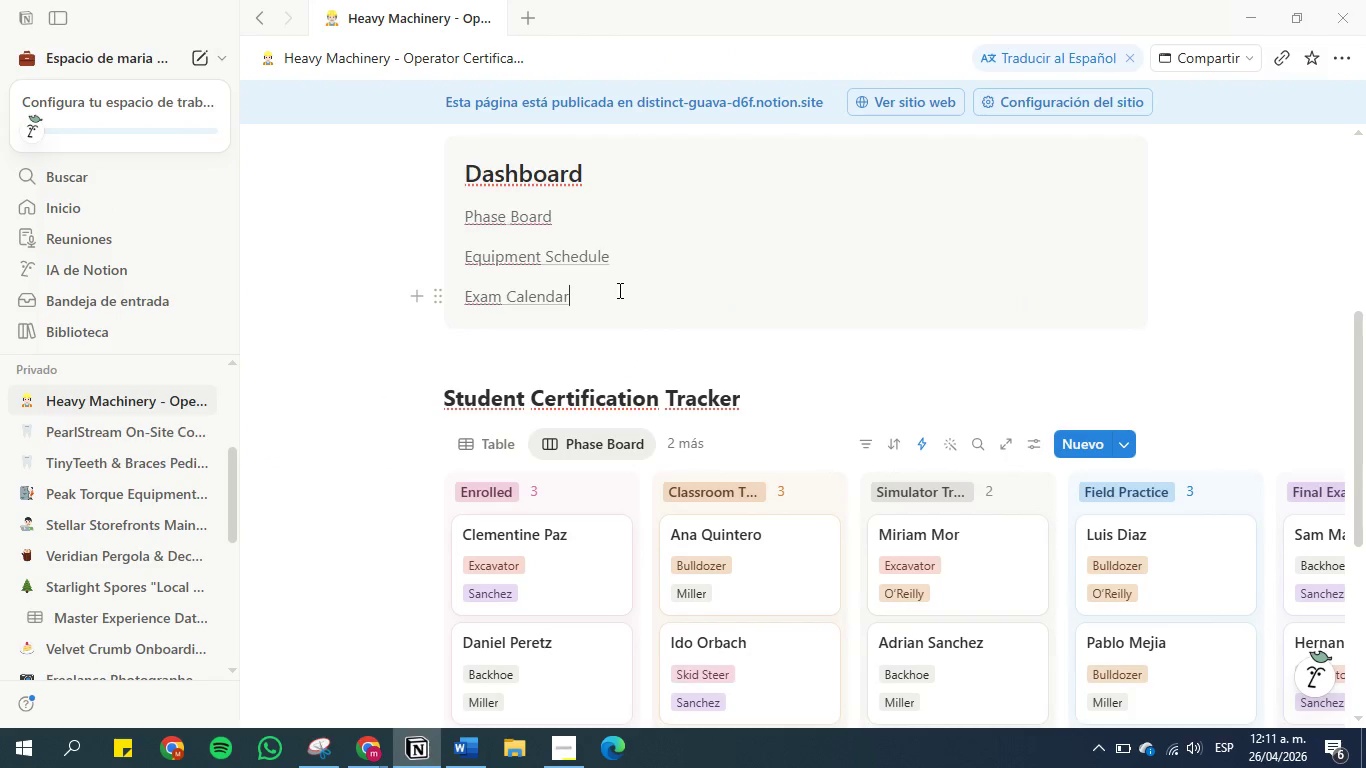 
type(*()
 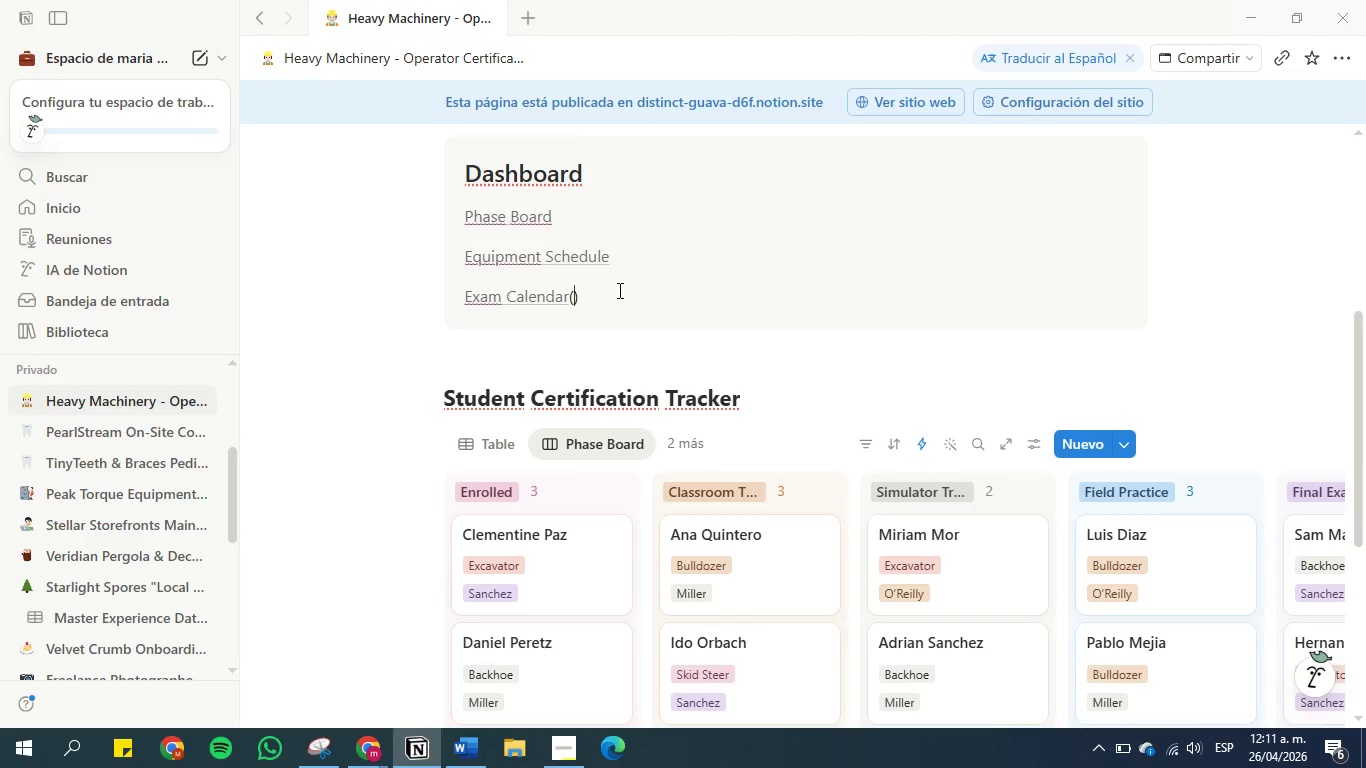 
key(ArrowLeft)
 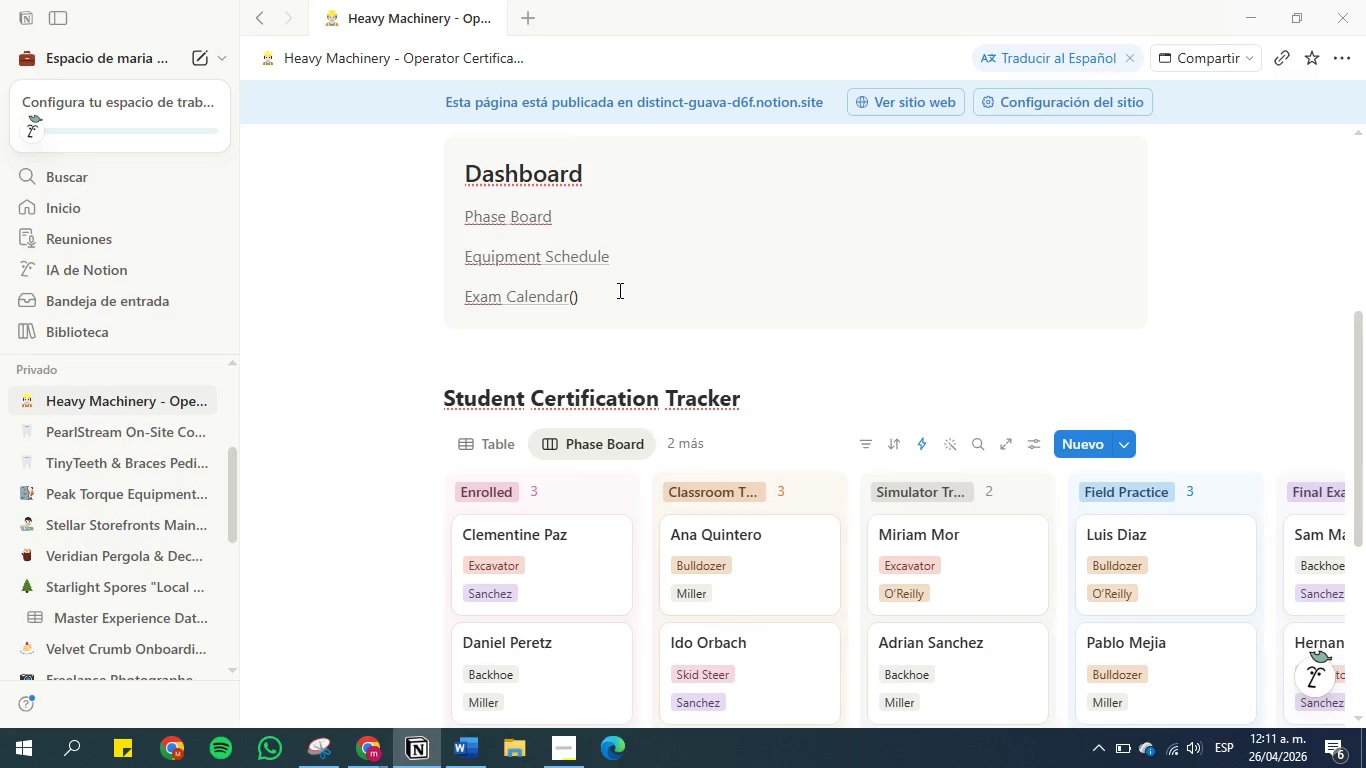 
key(Control+V)
 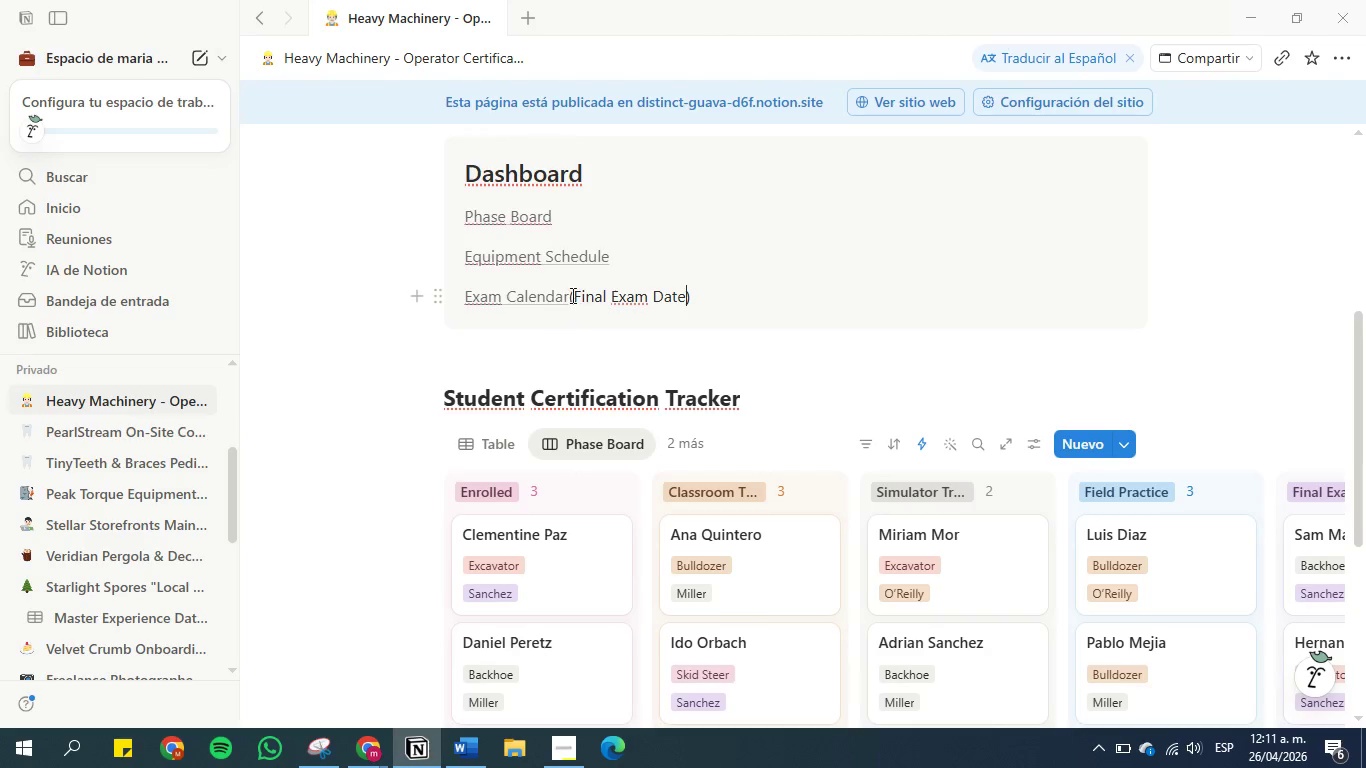 
left_click_drag(start_coordinate=[715, 295], to_coordinate=[571, 297])
 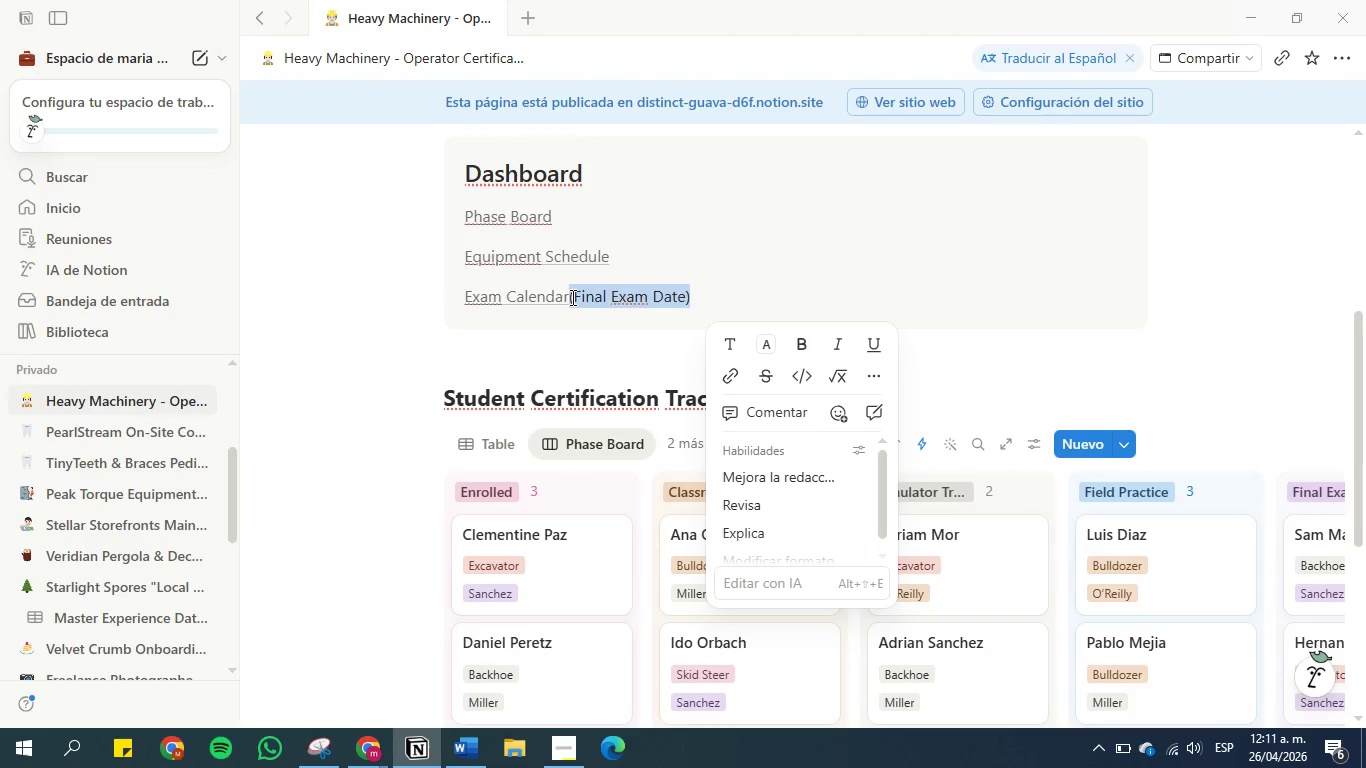 
key(Backspace)
 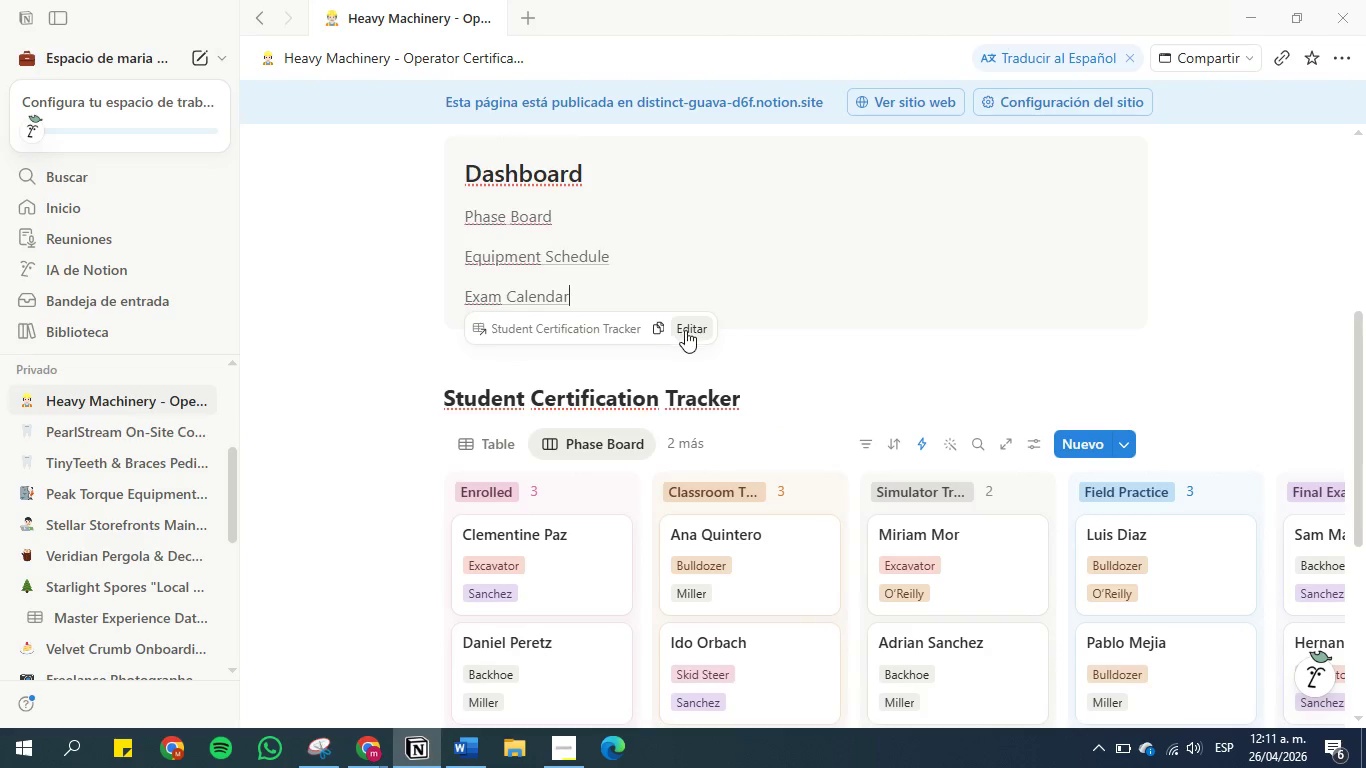 
left_click([697, 335])
 